 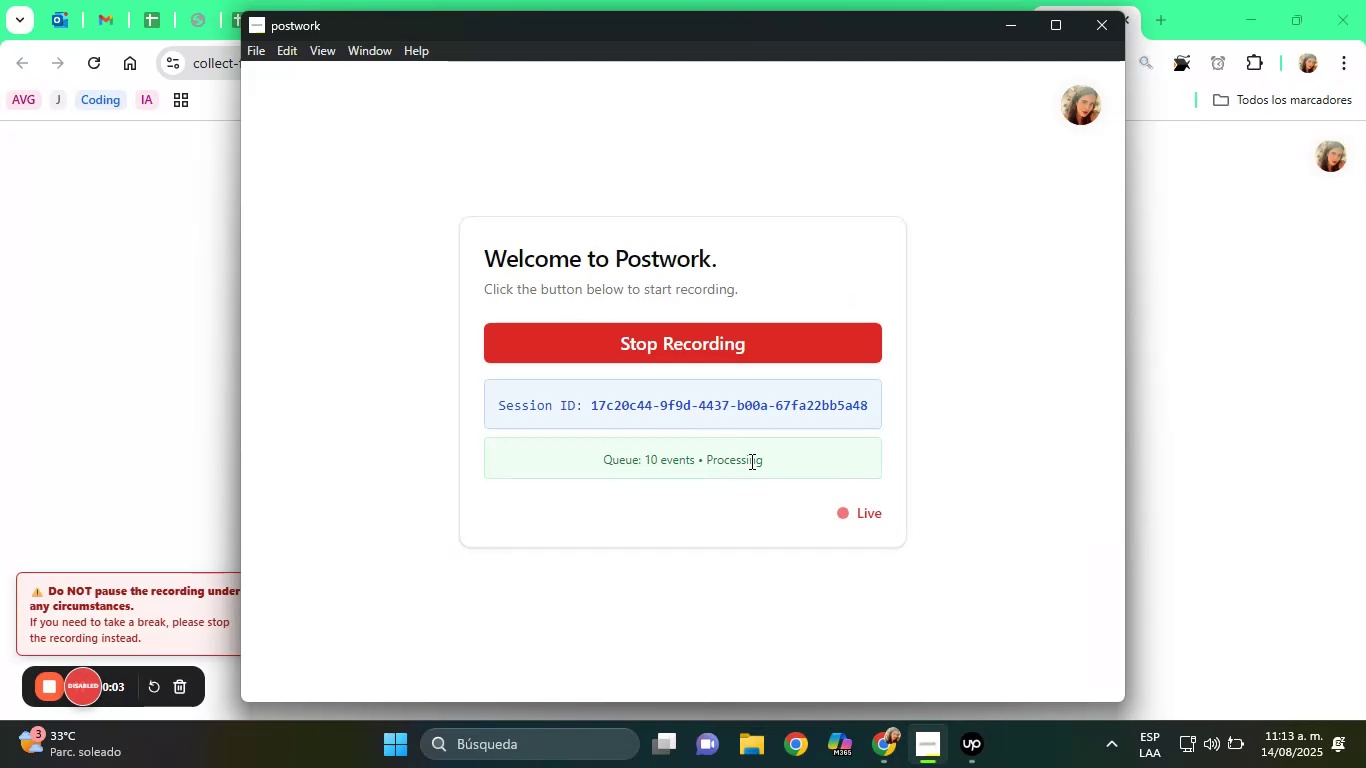 
left_click([1144, 384])
 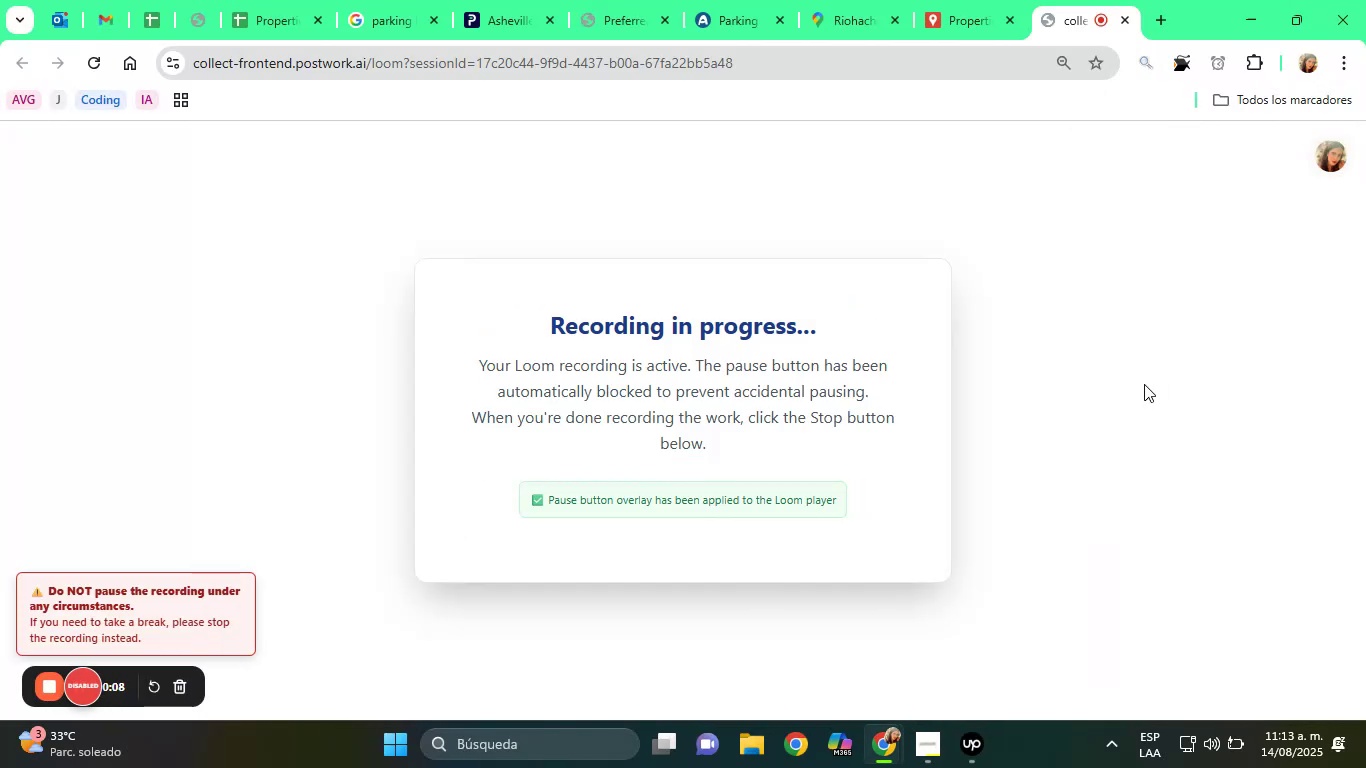 
wait(5.22)
 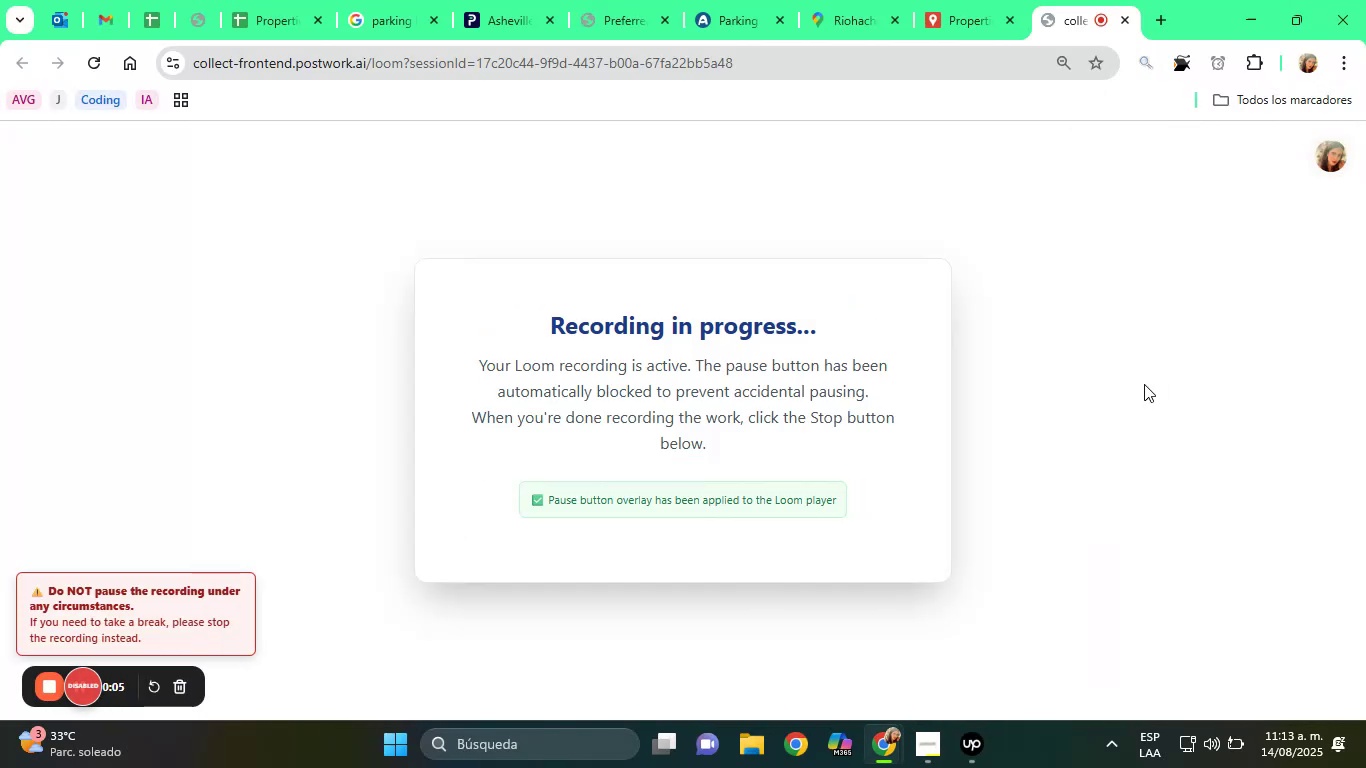 
left_click([868, 0])
 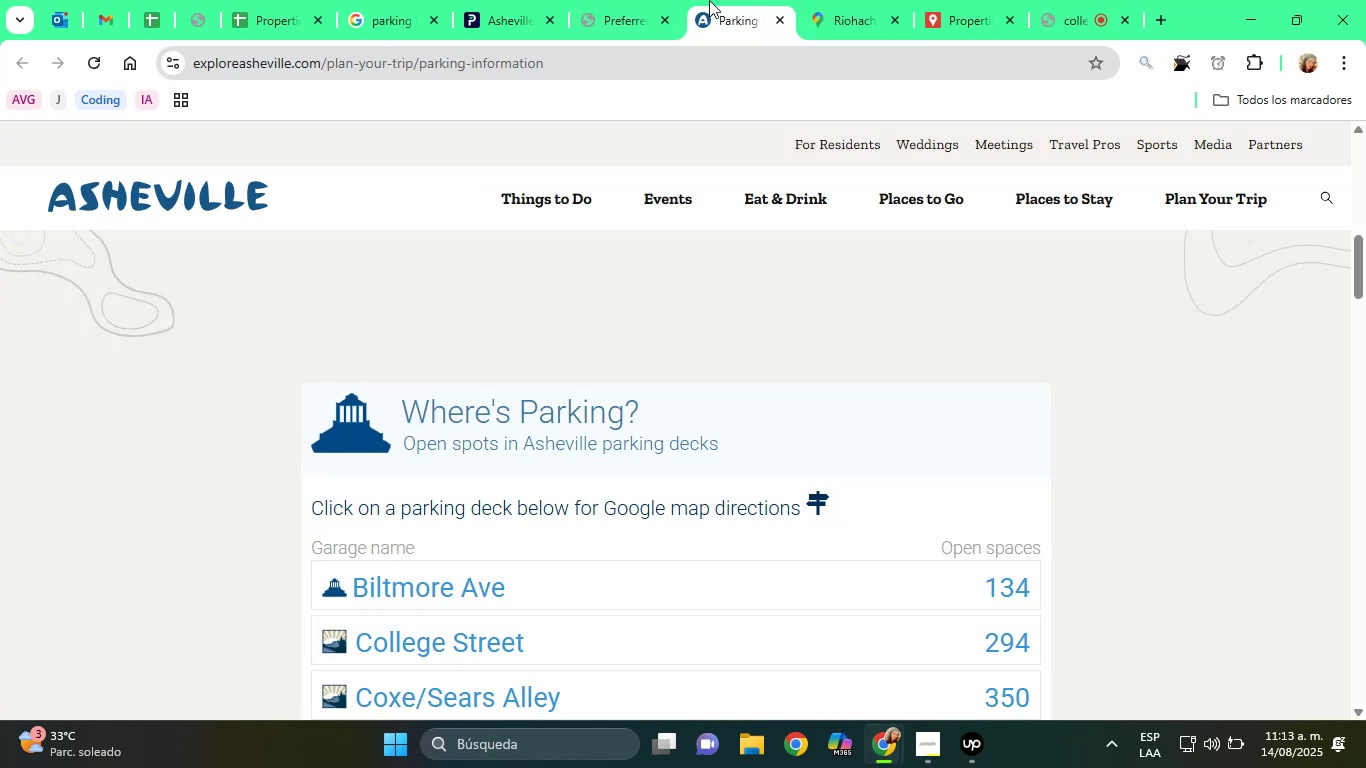 
scroll: coordinate [673, 470], scroll_direction: down, amount: 1.0
 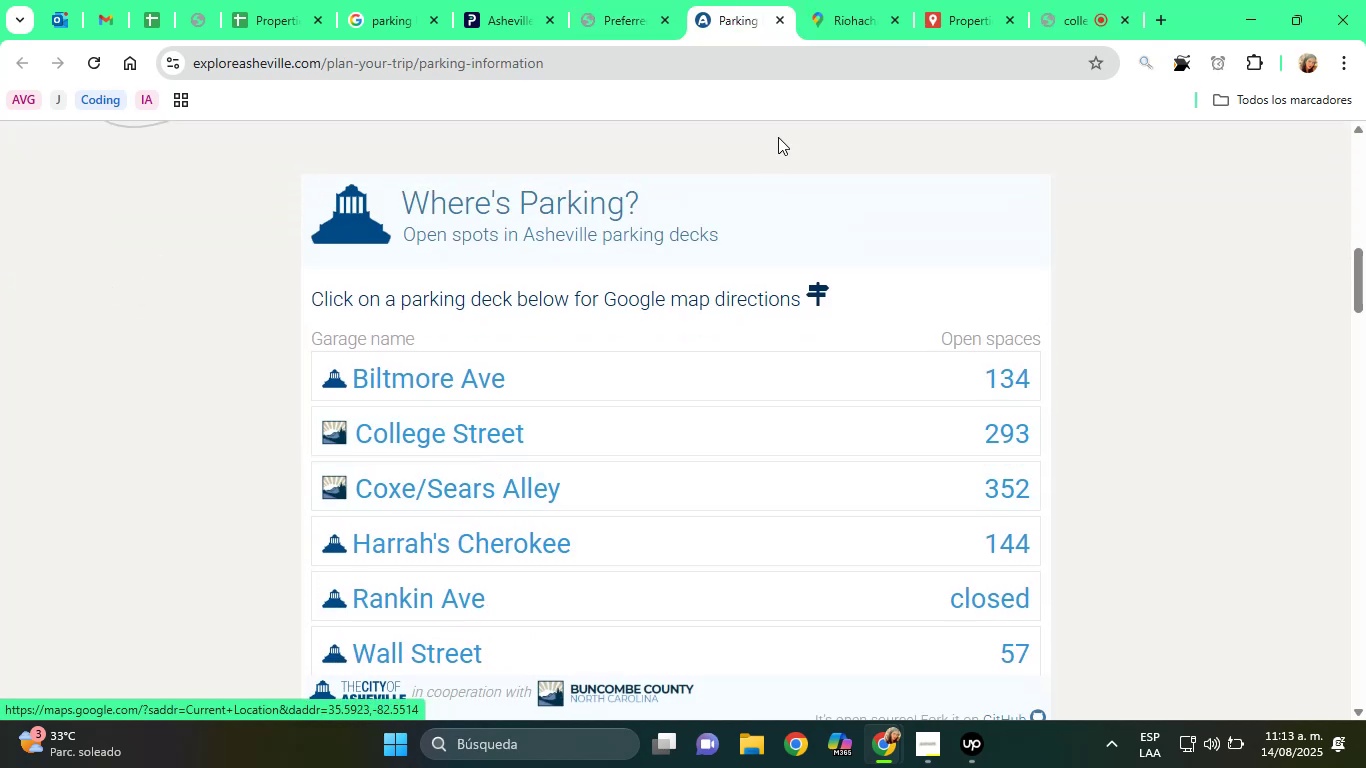 
left_click([854, 25])
 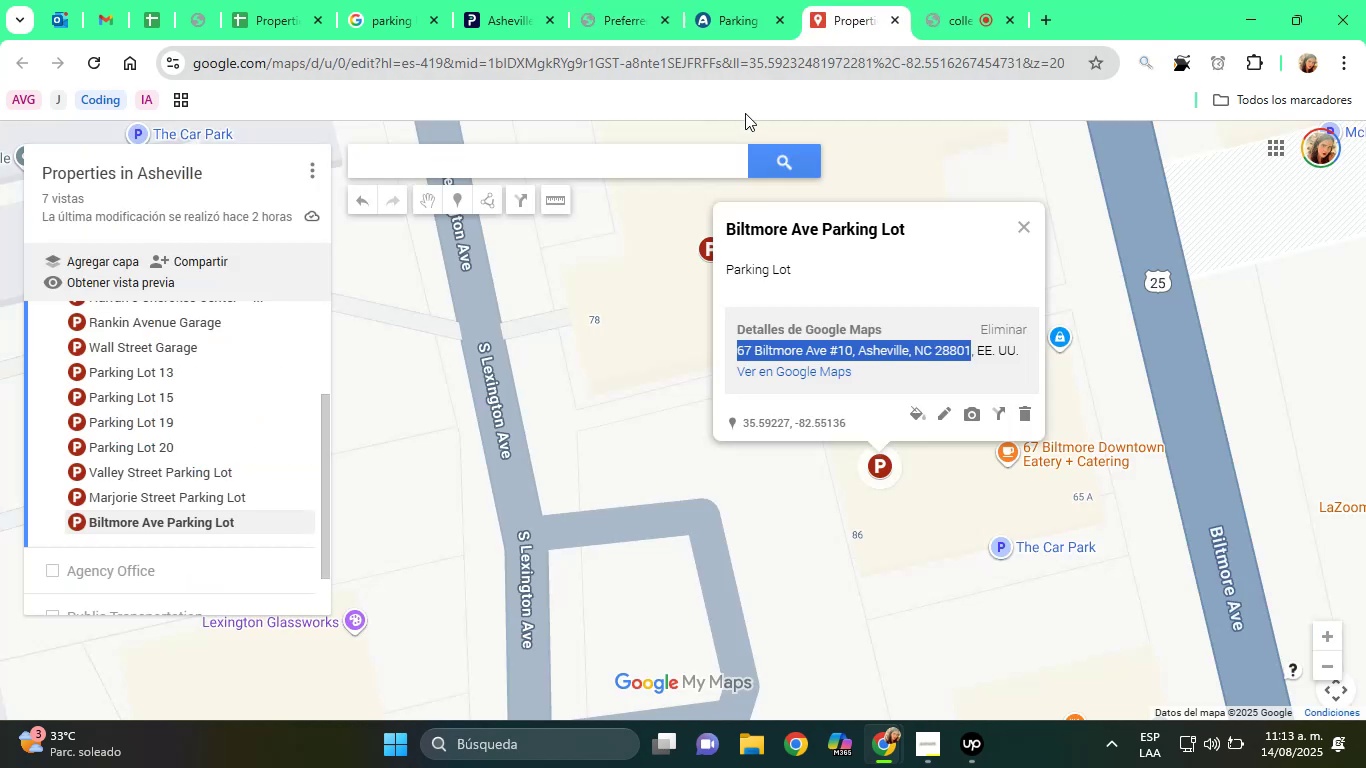 
left_click([783, 0])
 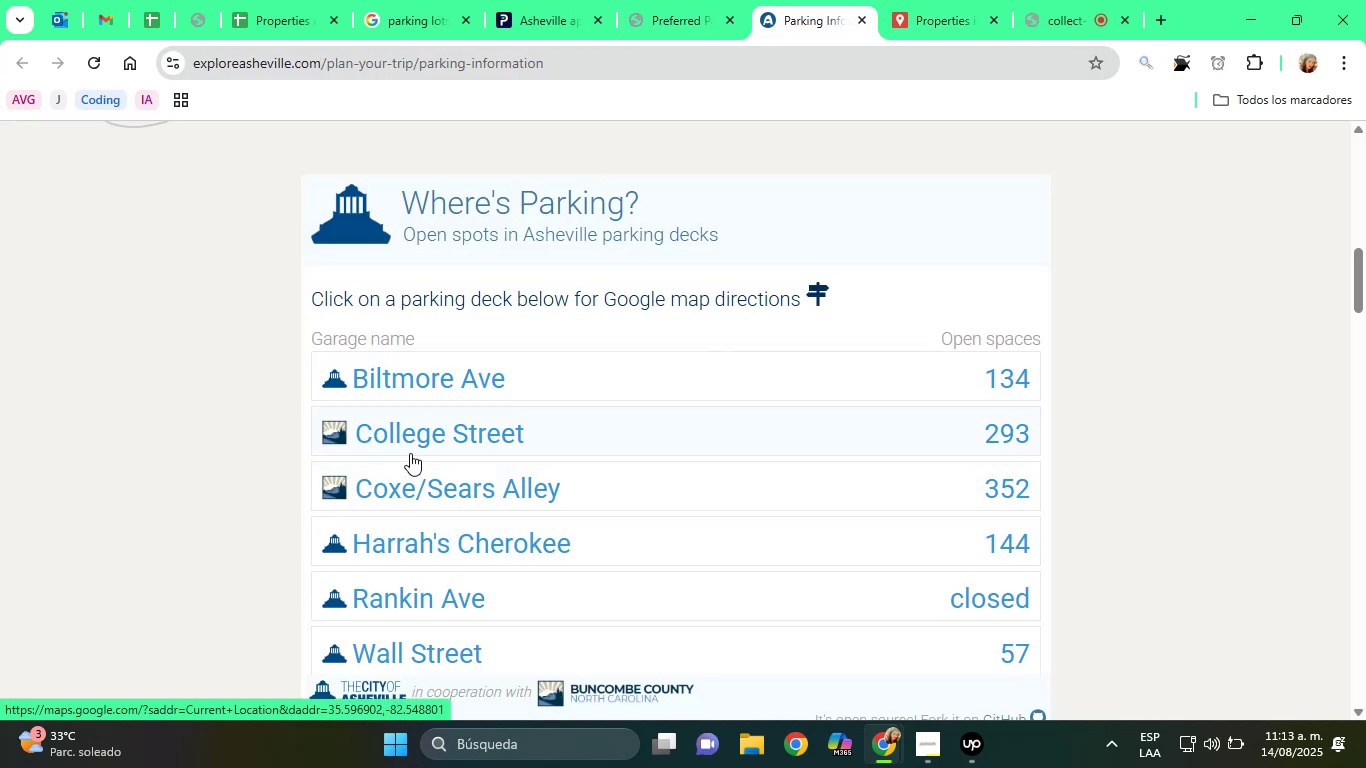 
right_click([415, 435])
 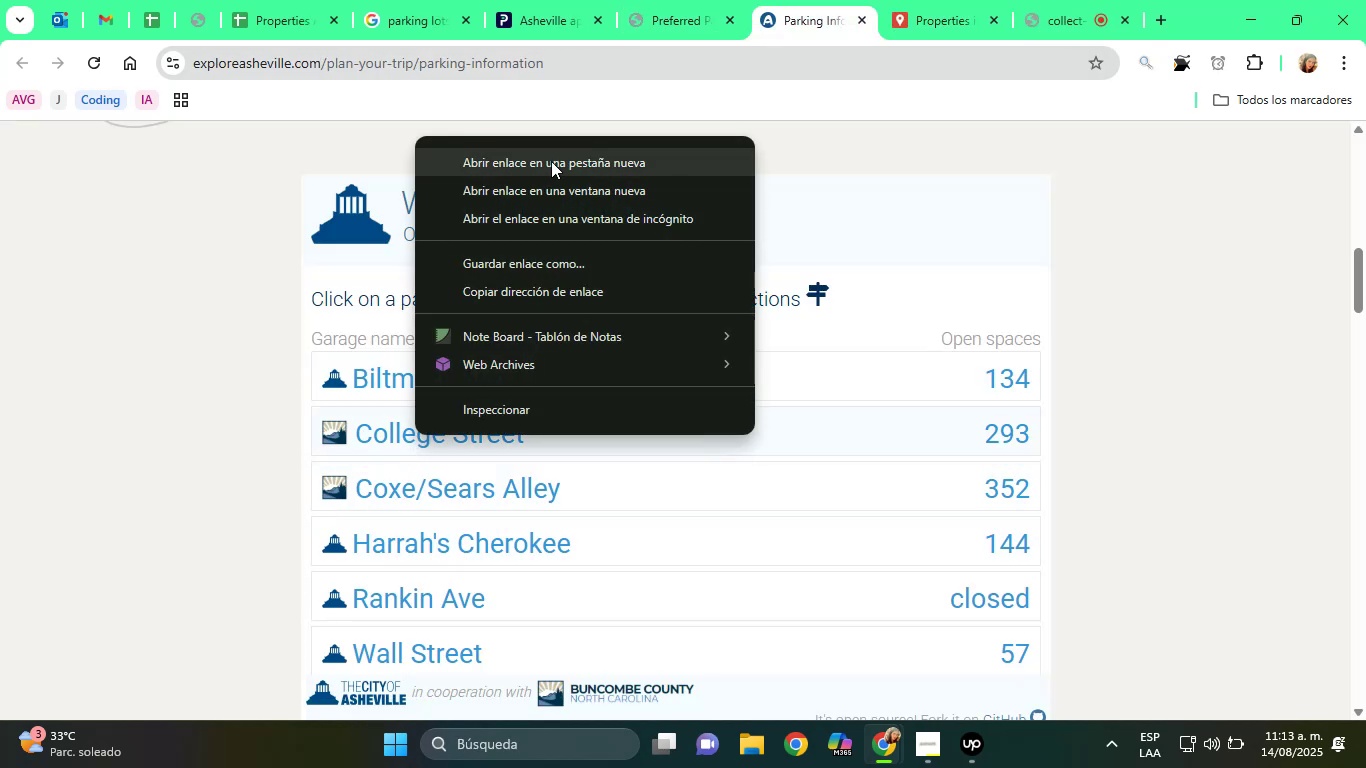 
left_click([551, 160])
 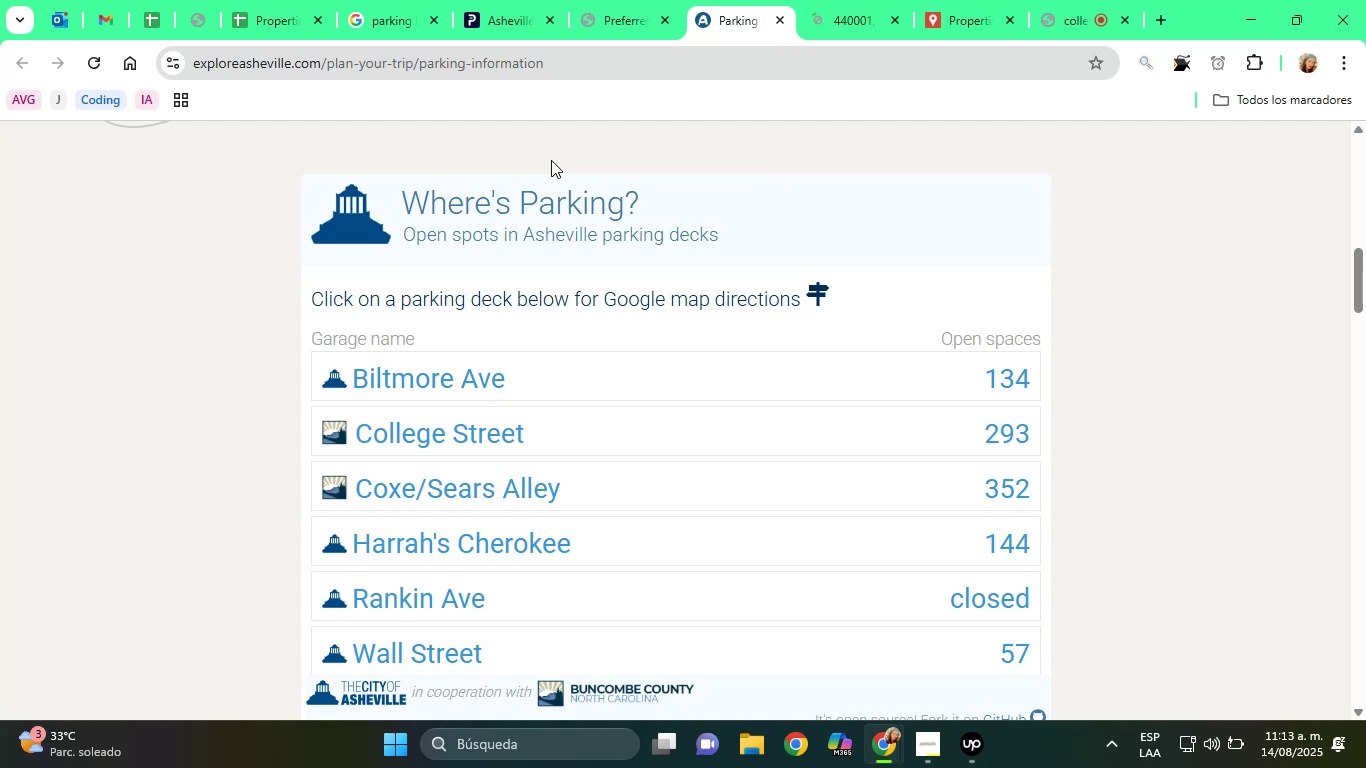 
wait(9.28)
 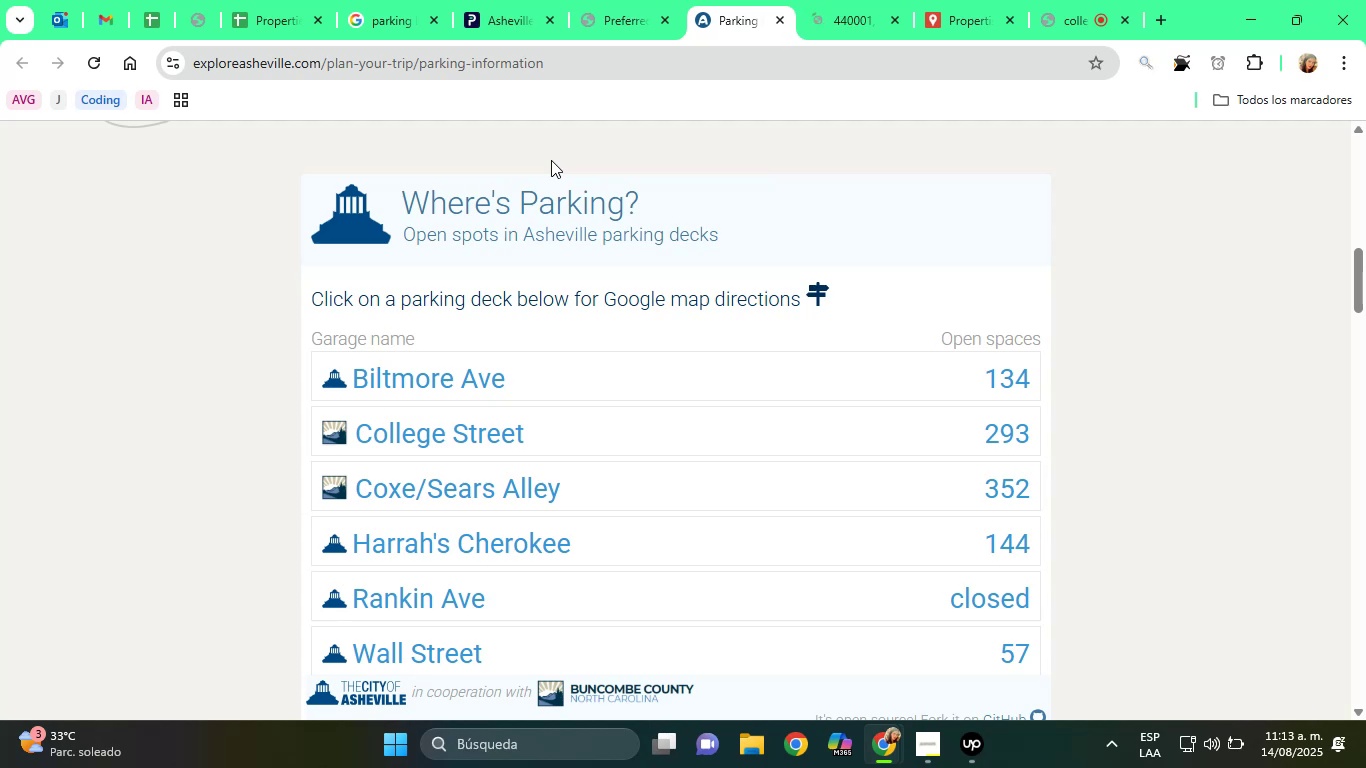 
left_click([859, 0])
 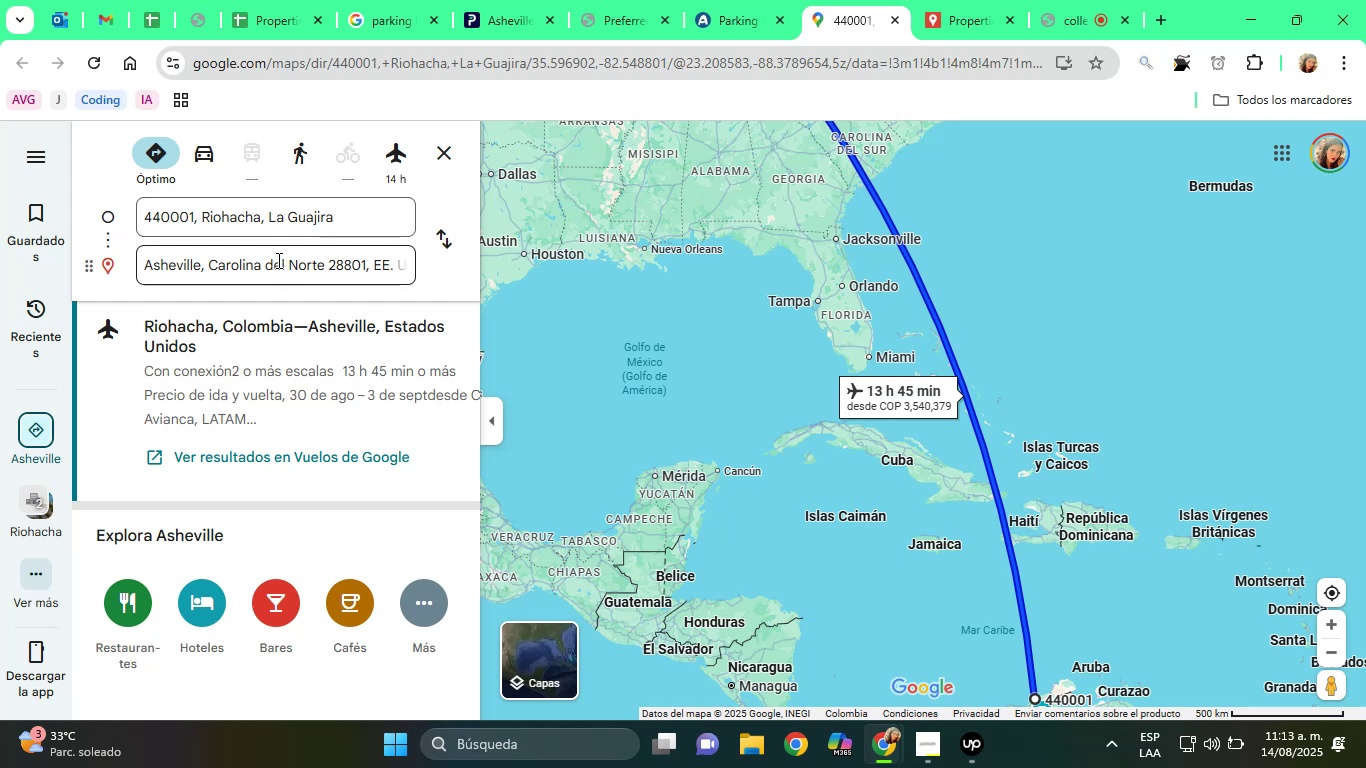 
double_click([277, 260])
 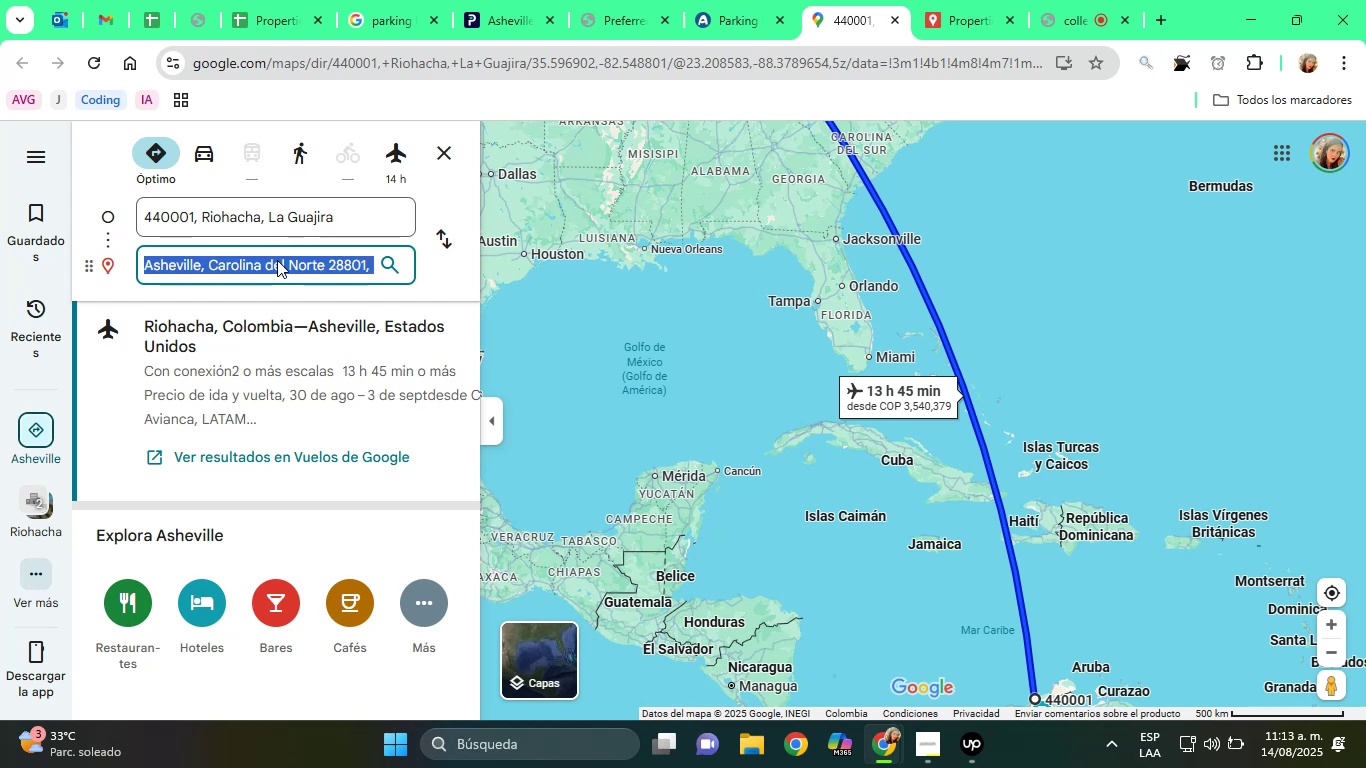 
key(ArrowLeft)
 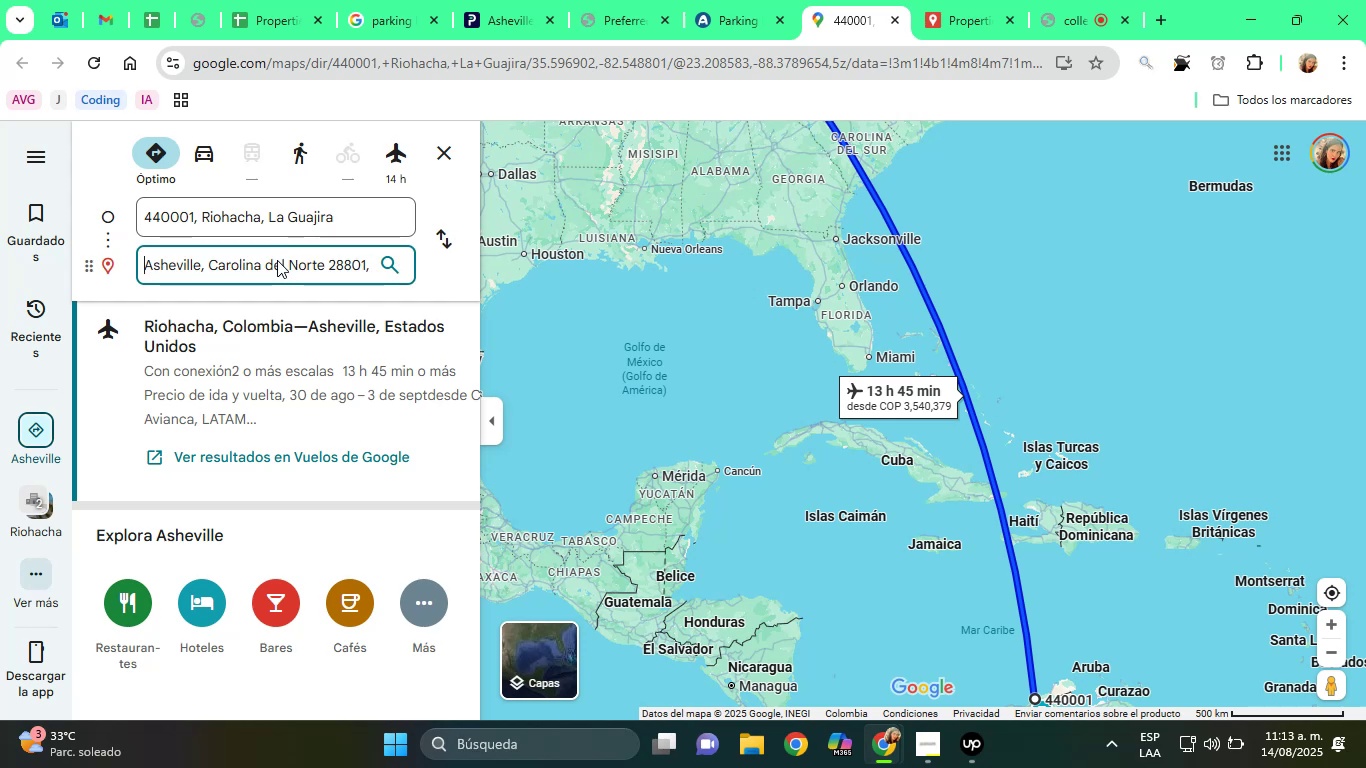 
key(ArrowLeft)
 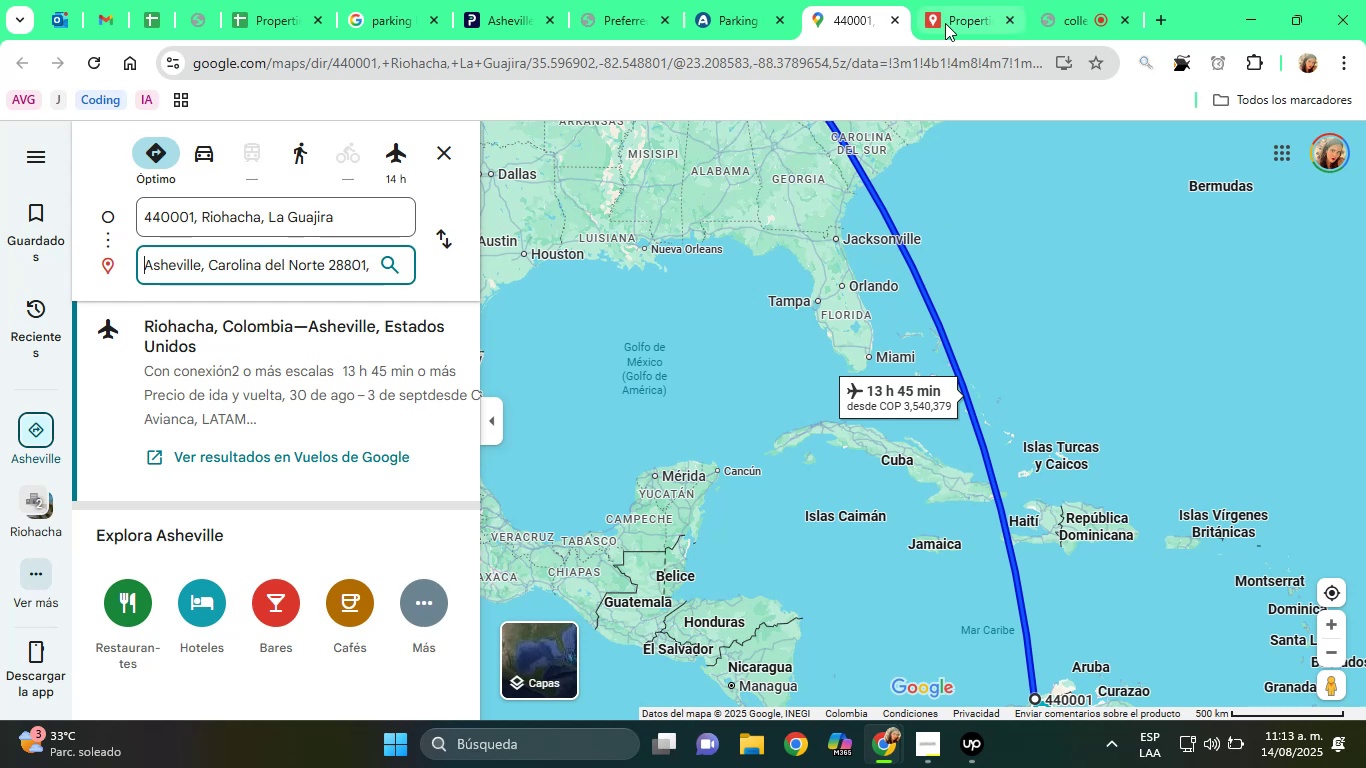 
left_click([901, 15])
 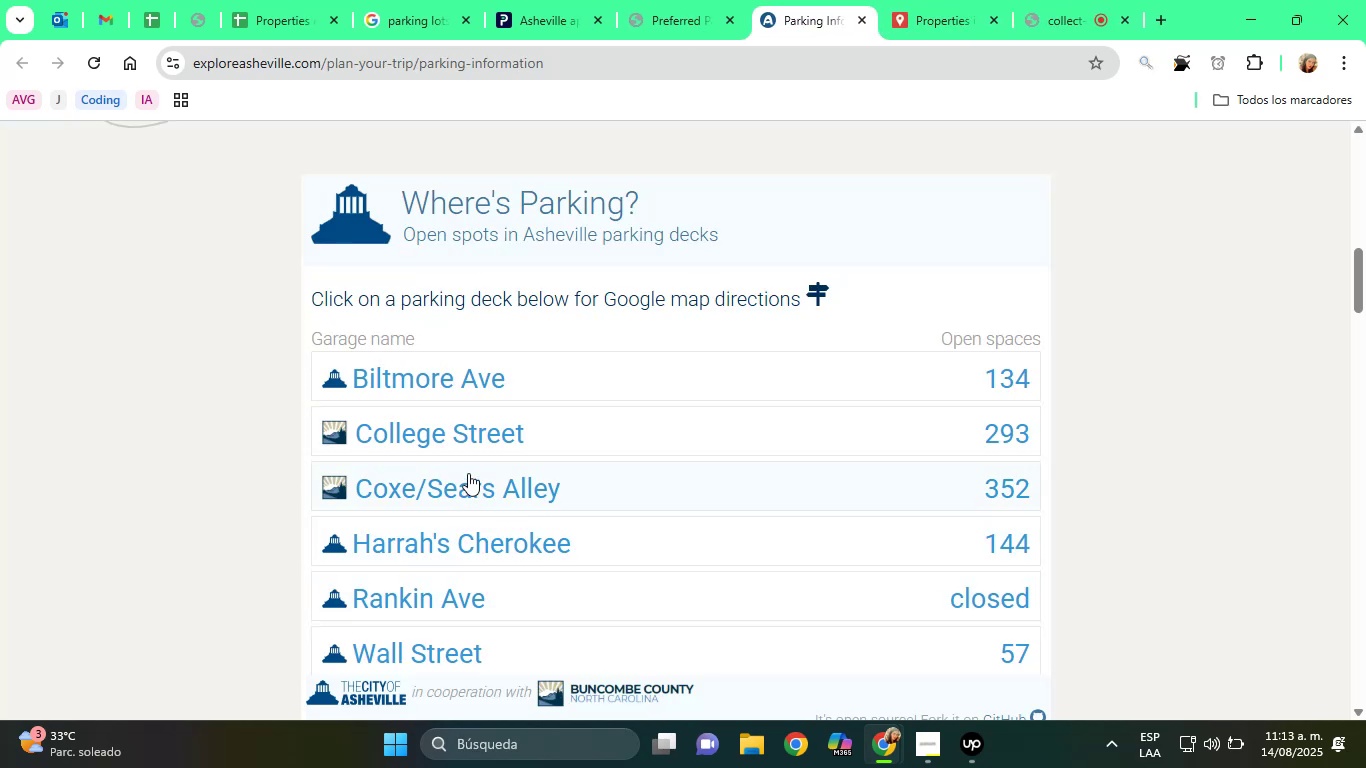 
left_click([464, 434])
 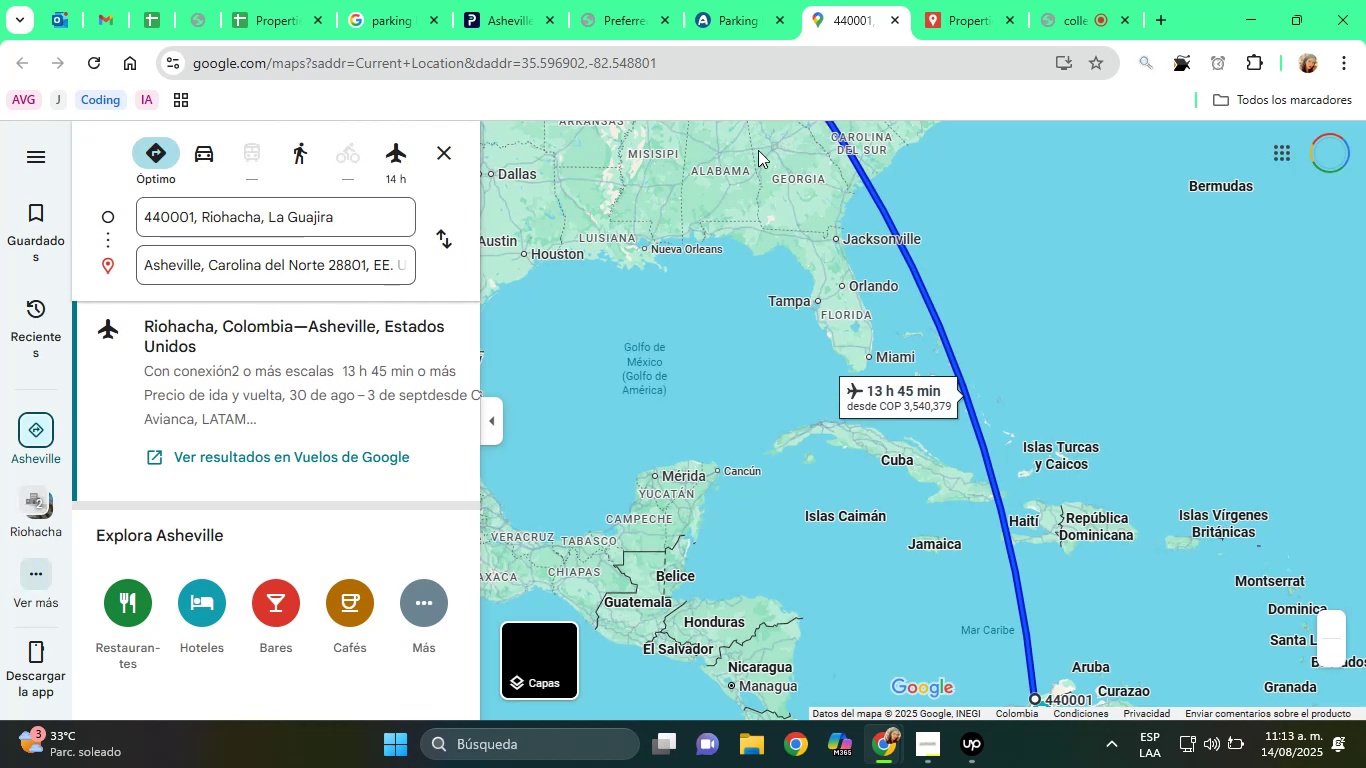 
wait(7.69)
 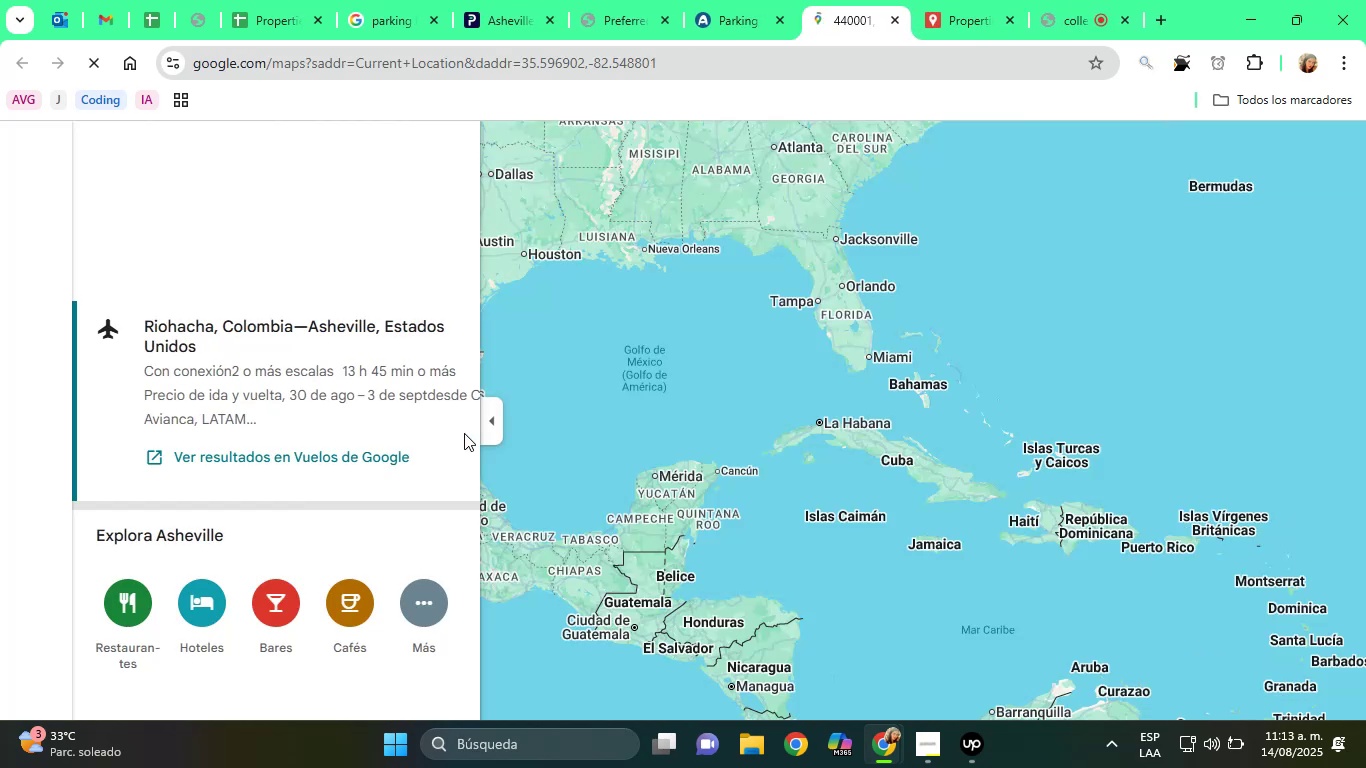 
left_click([887, 27])
 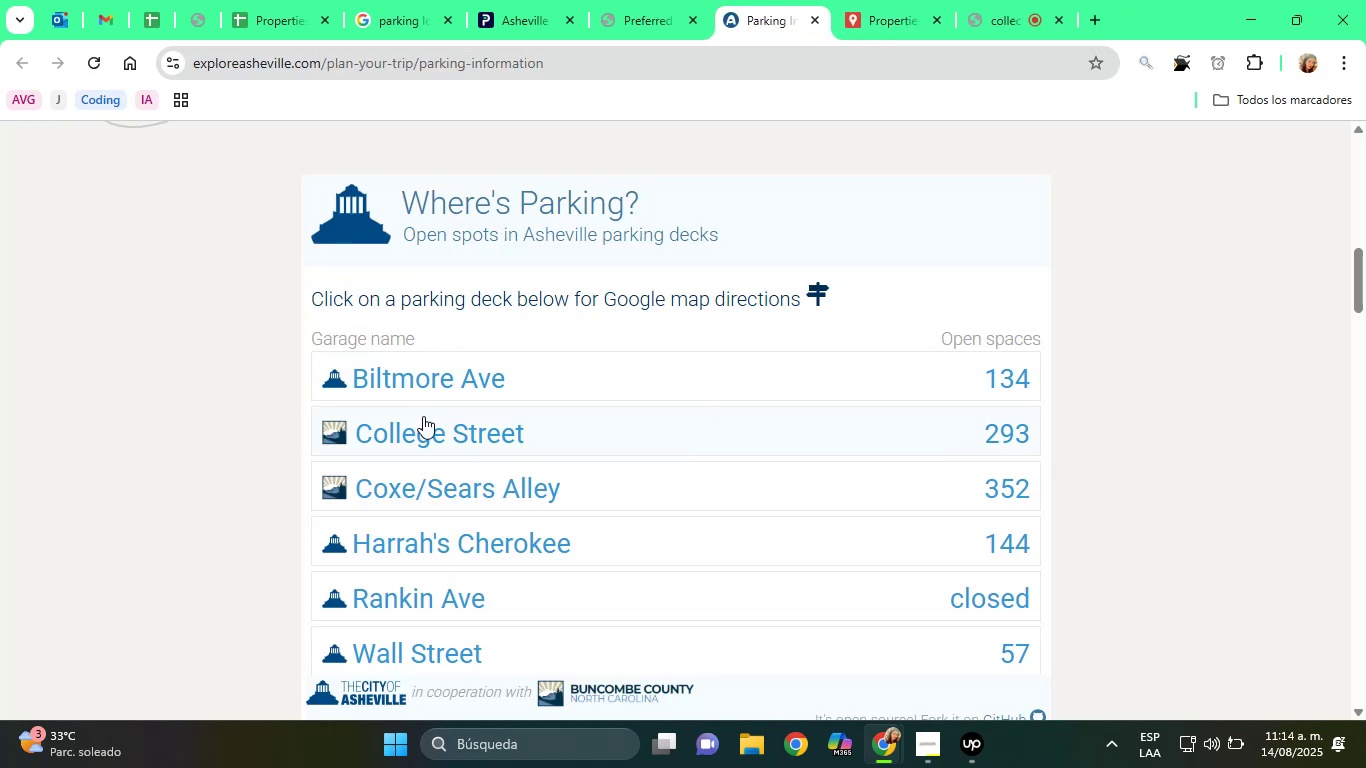 
left_click_drag(start_coordinate=[555, 431], to_coordinate=[434, 436])
 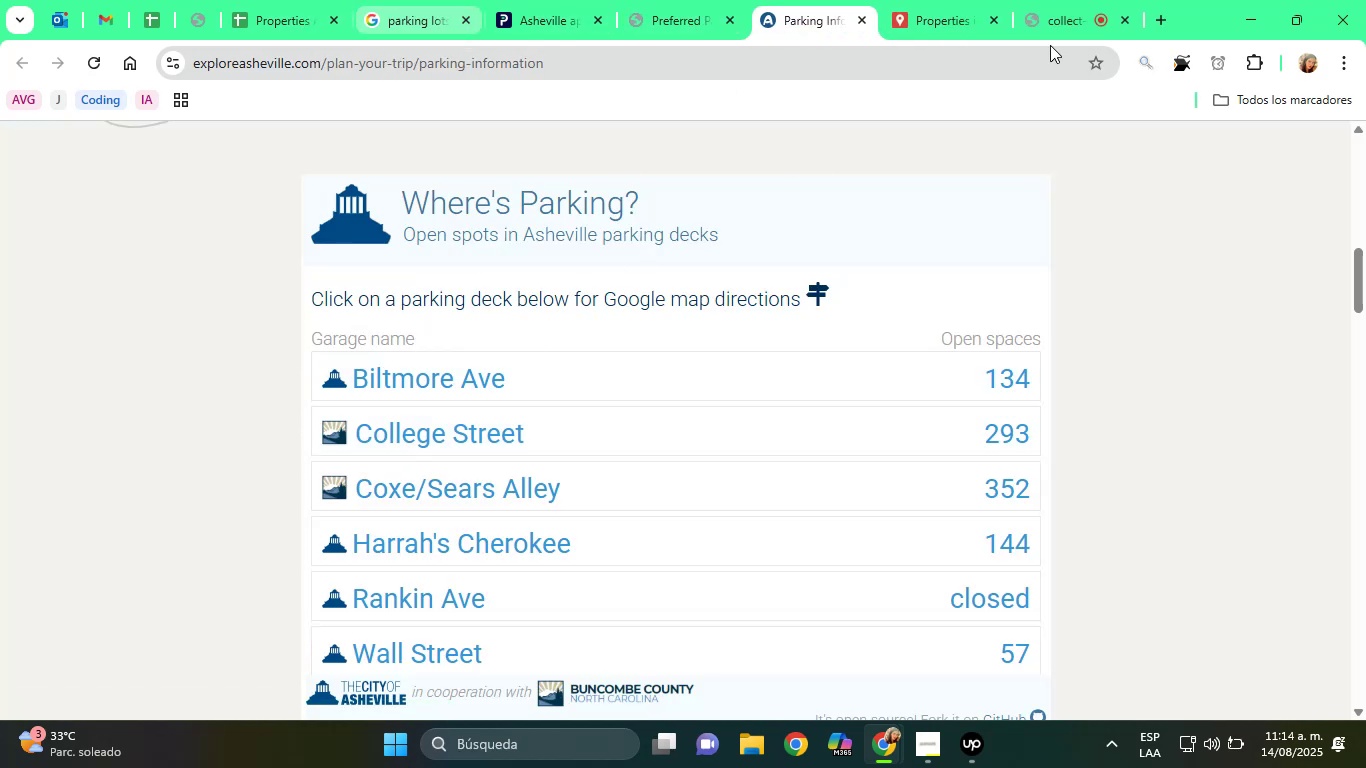 
left_click([1162, 11])
 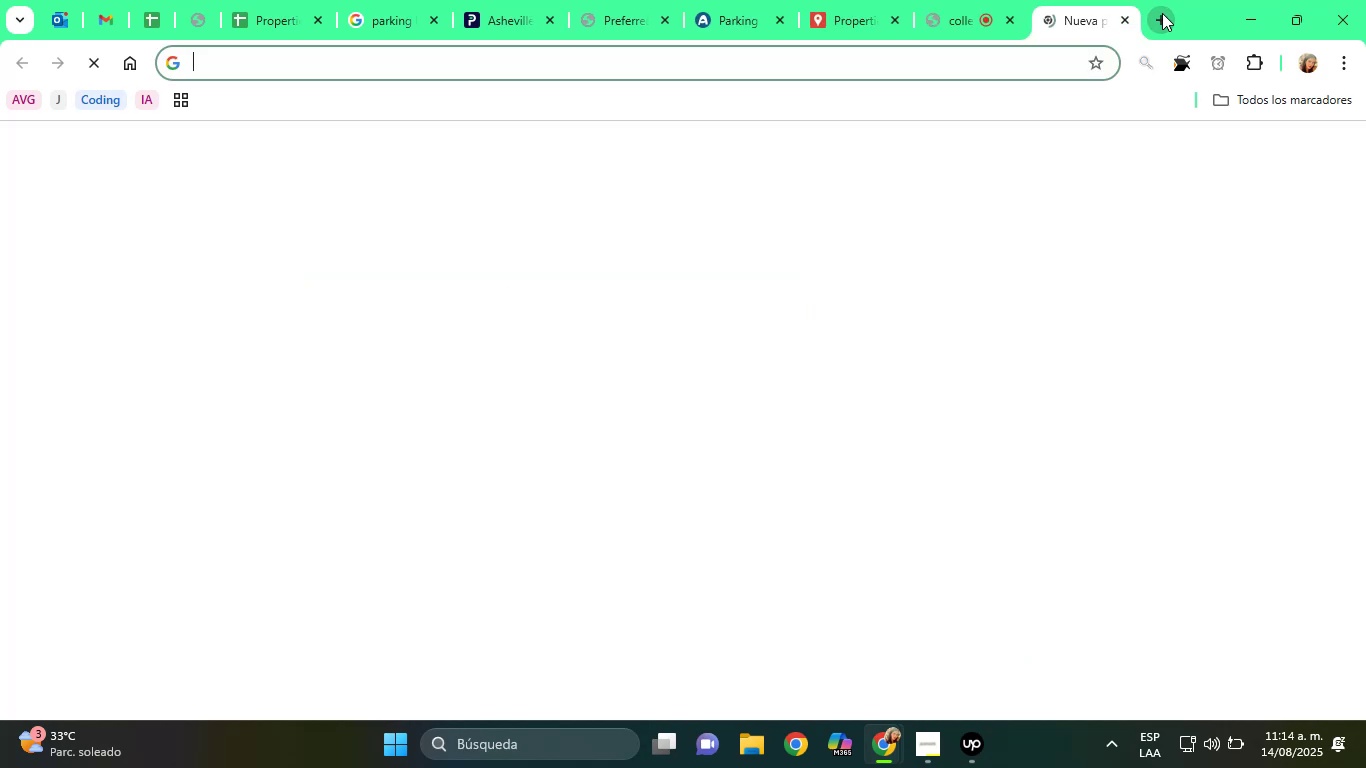 
type(college street a)
key(Backspace)
type(parking lot asheville)
 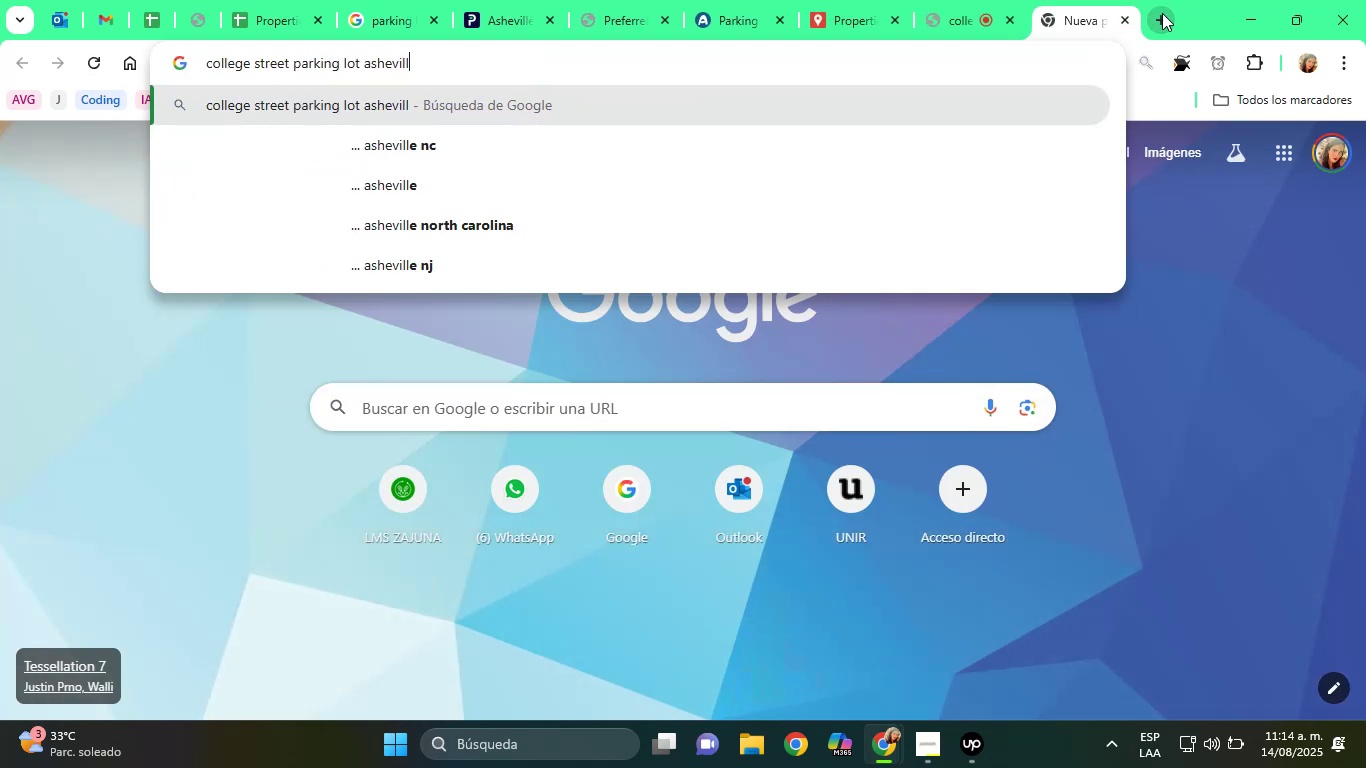 
key(Enter)
 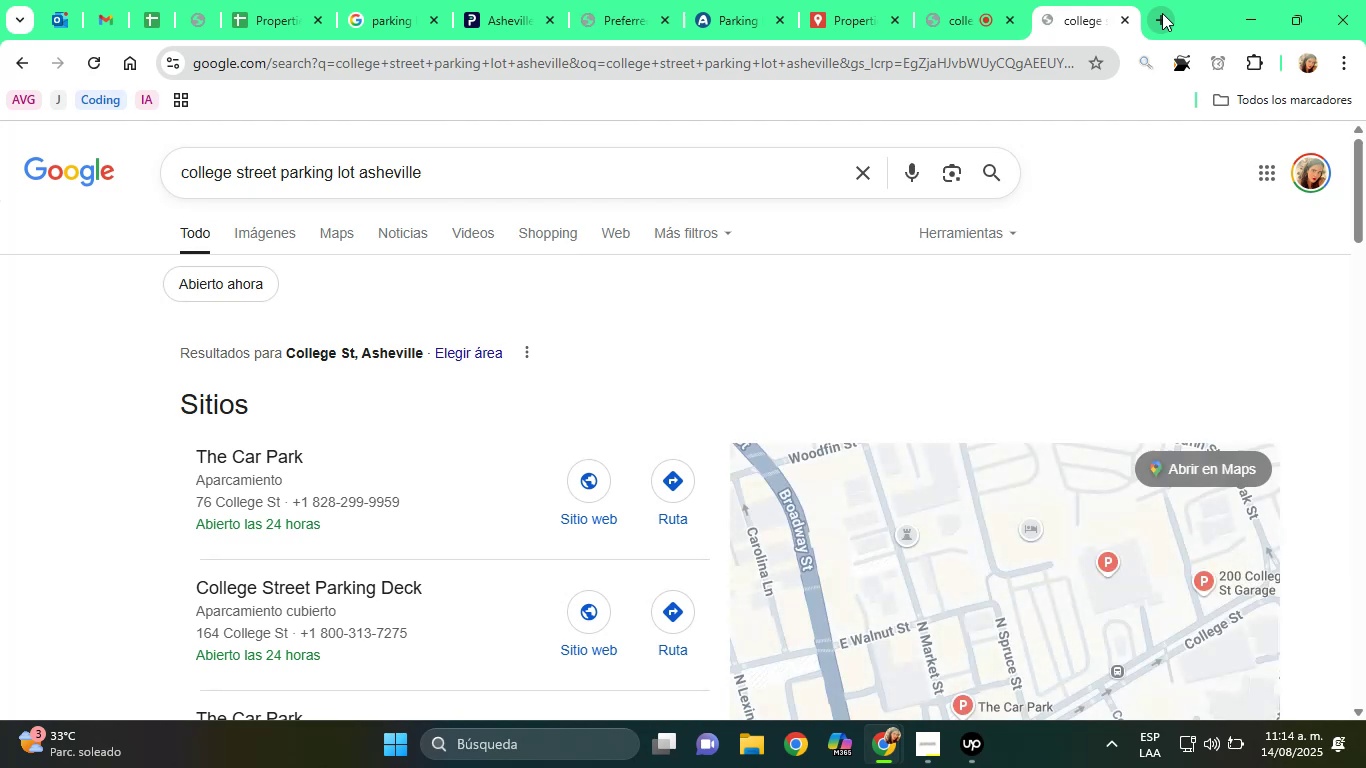 
scroll: coordinate [122, 467], scroll_direction: down, amount: 5.0
 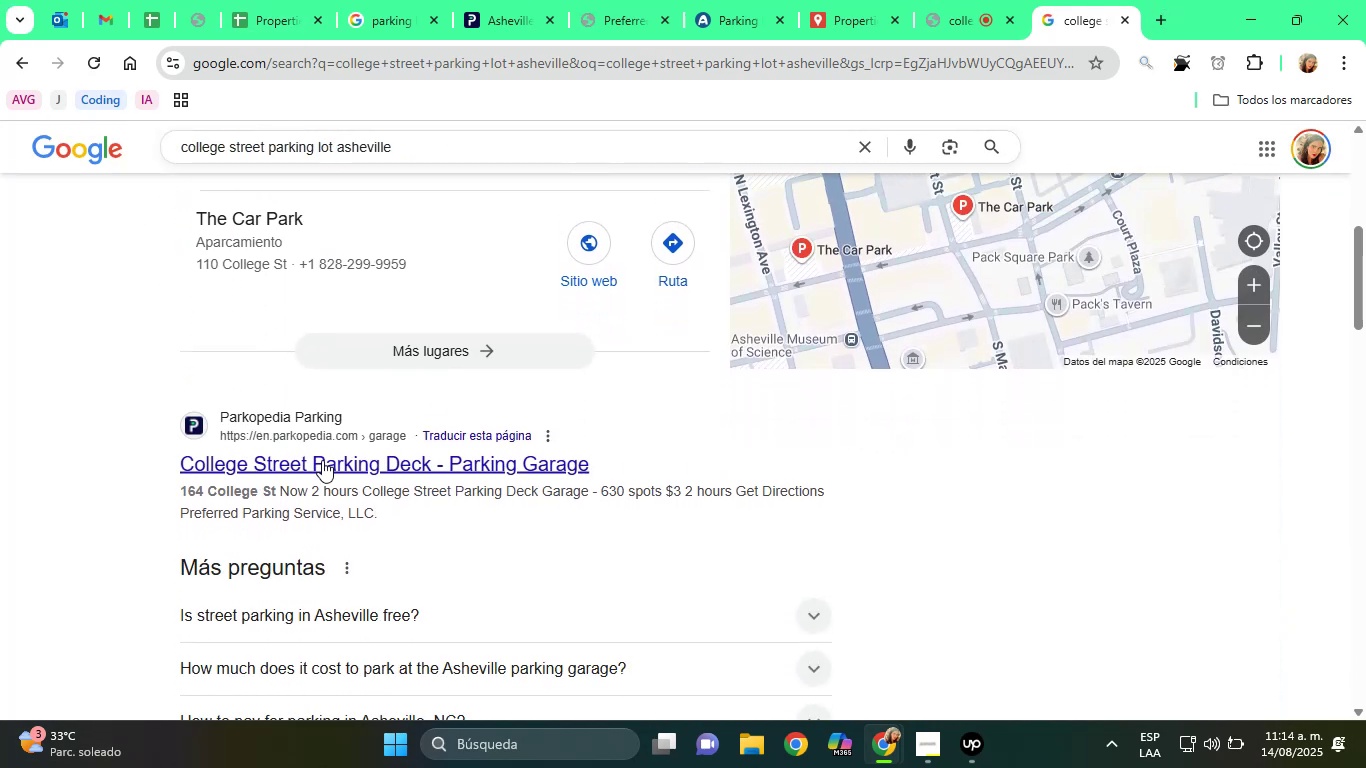 
left_click([323, 460])
 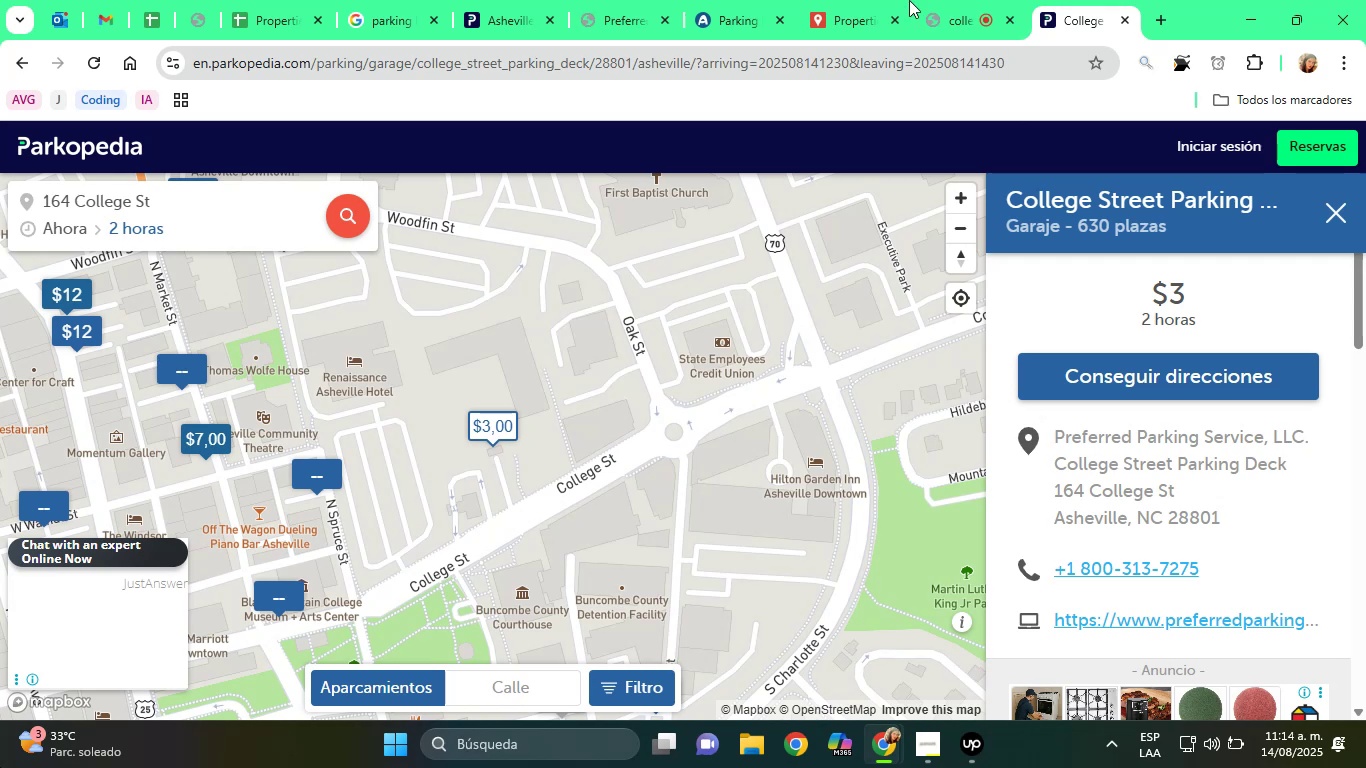 
wait(15.33)
 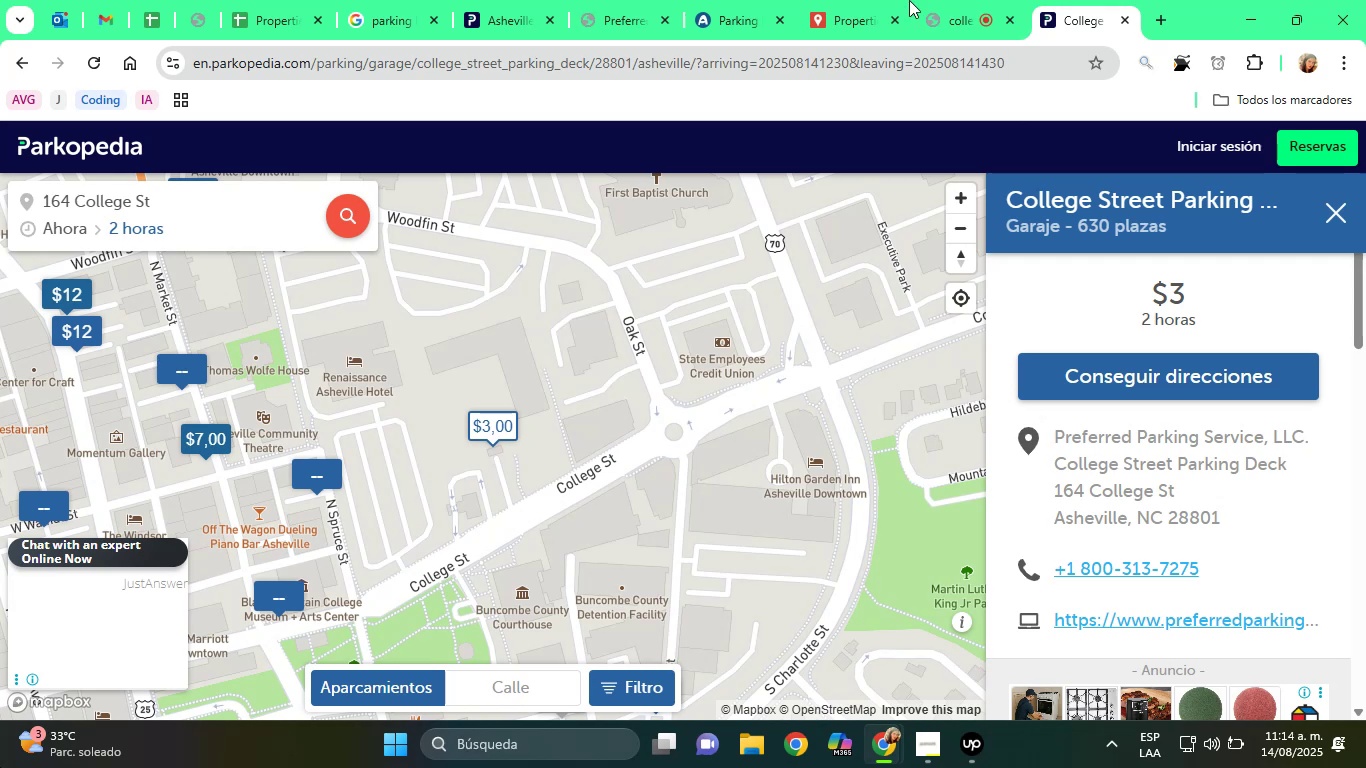 
left_click([17, 69])
 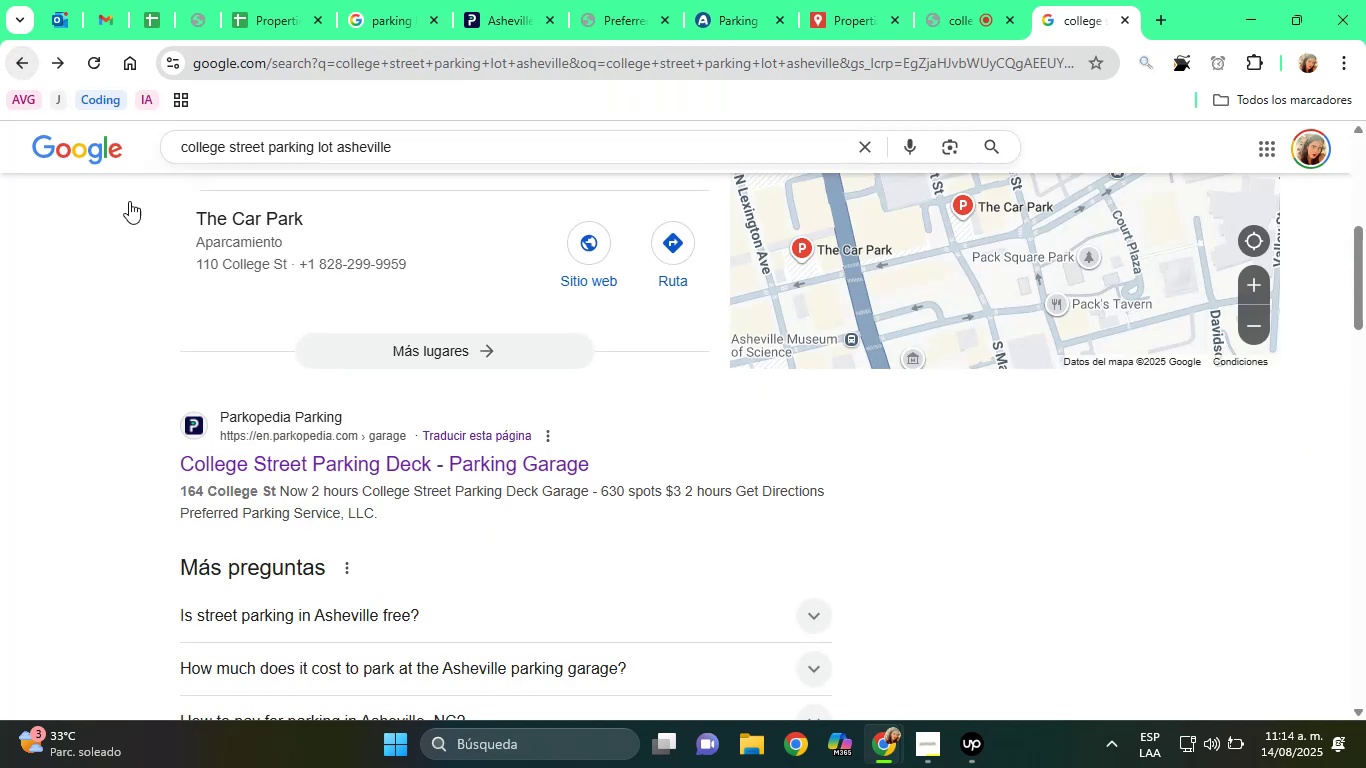 
scroll: coordinate [259, 425], scroll_direction: up, amount: 3.0
 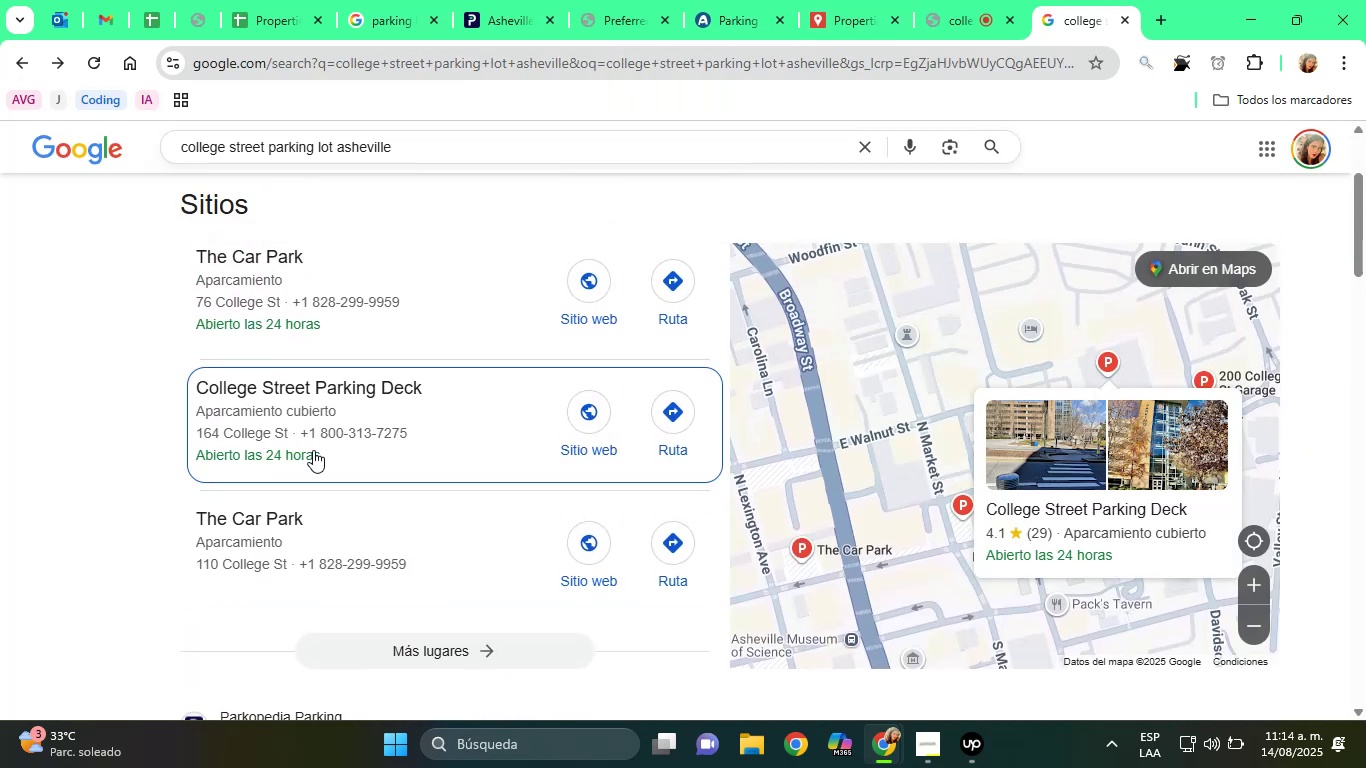 
scroll: coordinate [303, 448], scroll_direction: down, amount: 10.0
 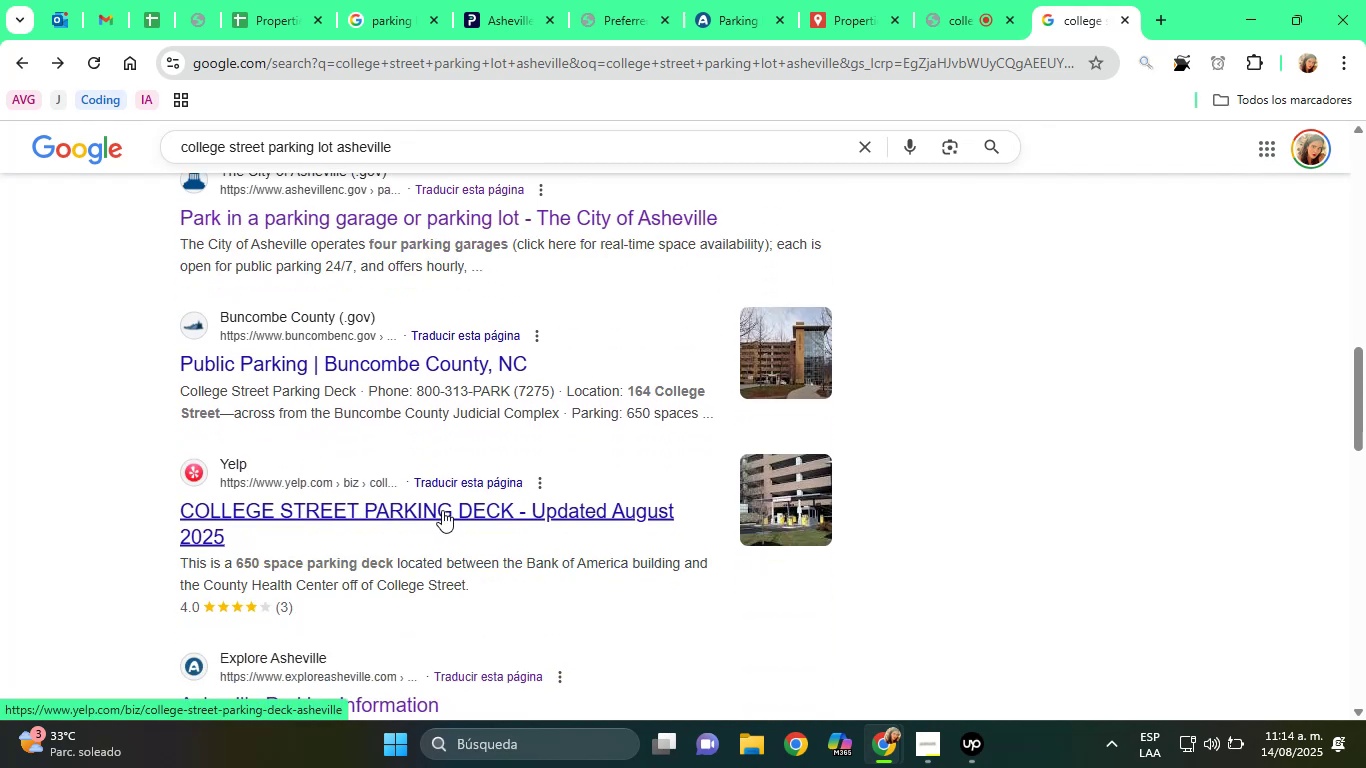 
left_click([442, 510])
 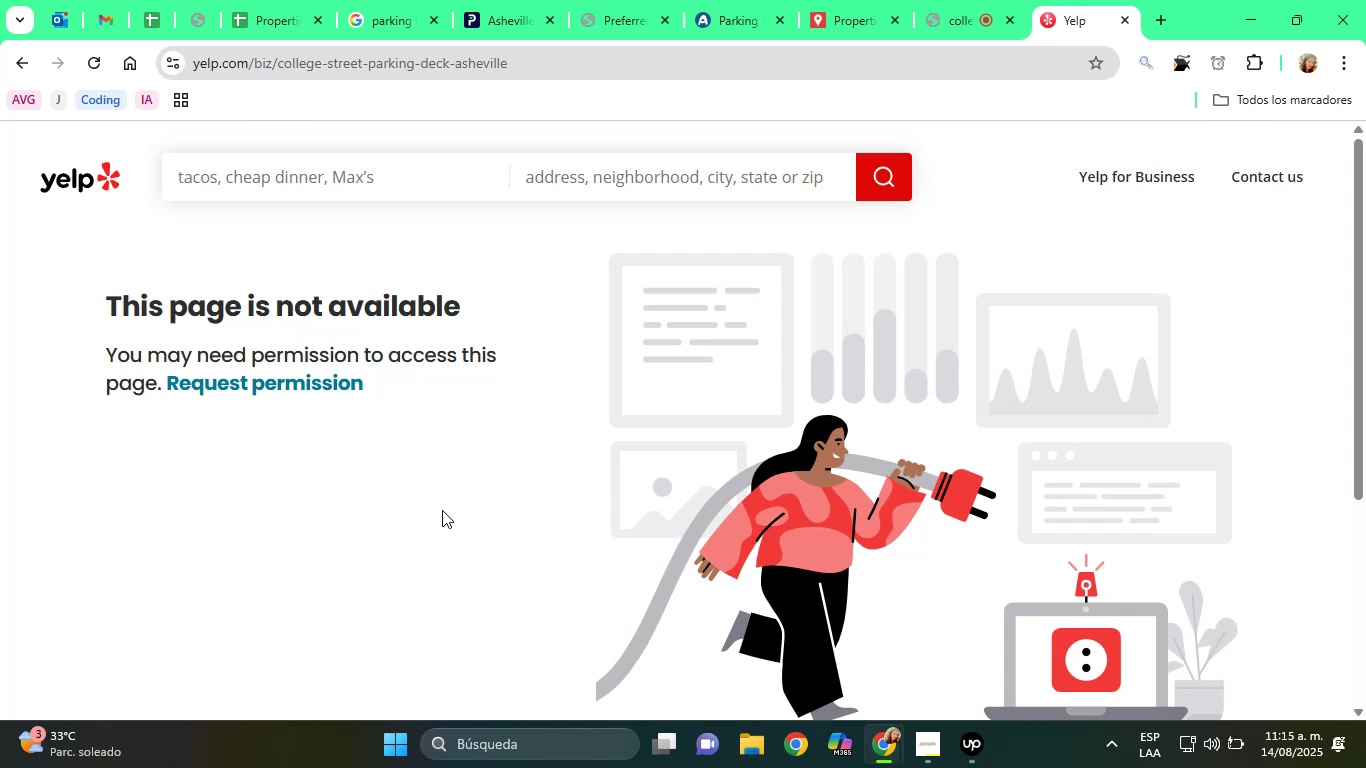 
wait(13.82)
 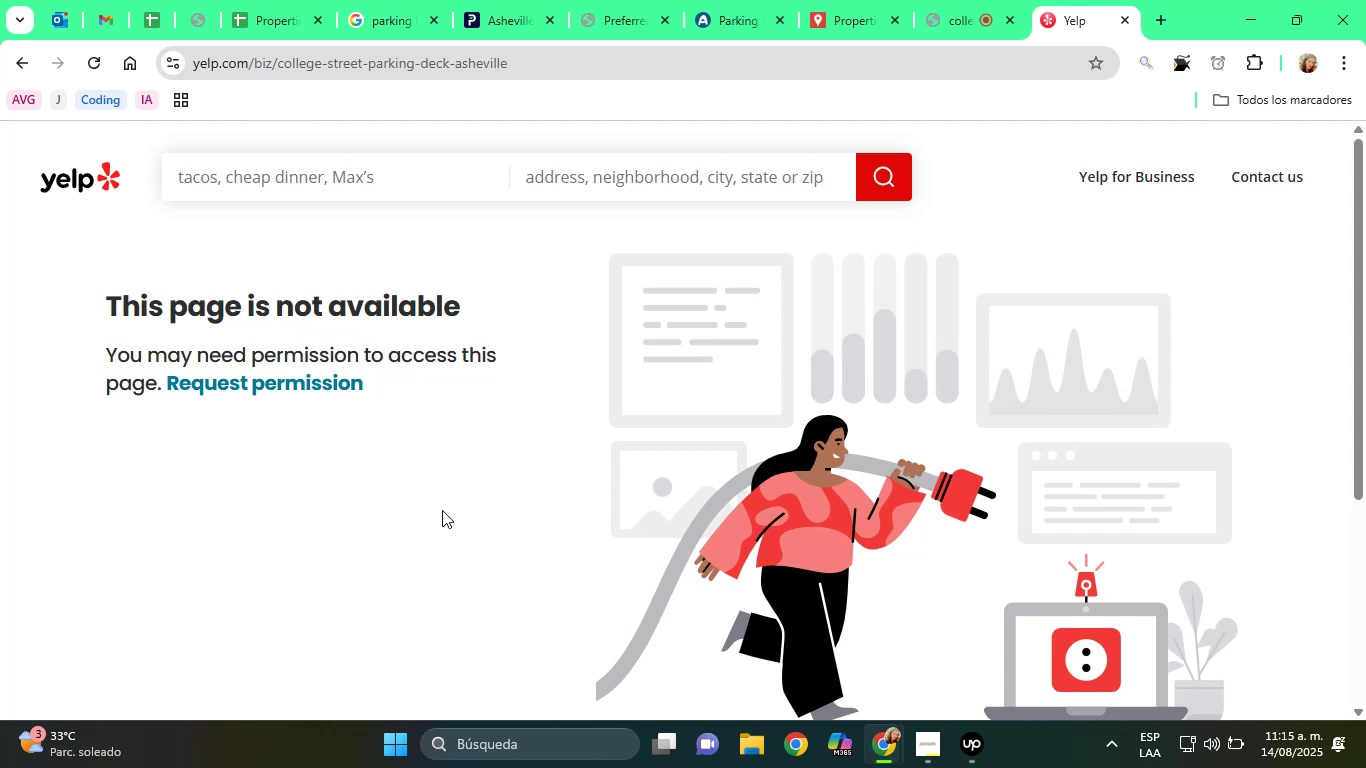 
left_click([26, 52])
 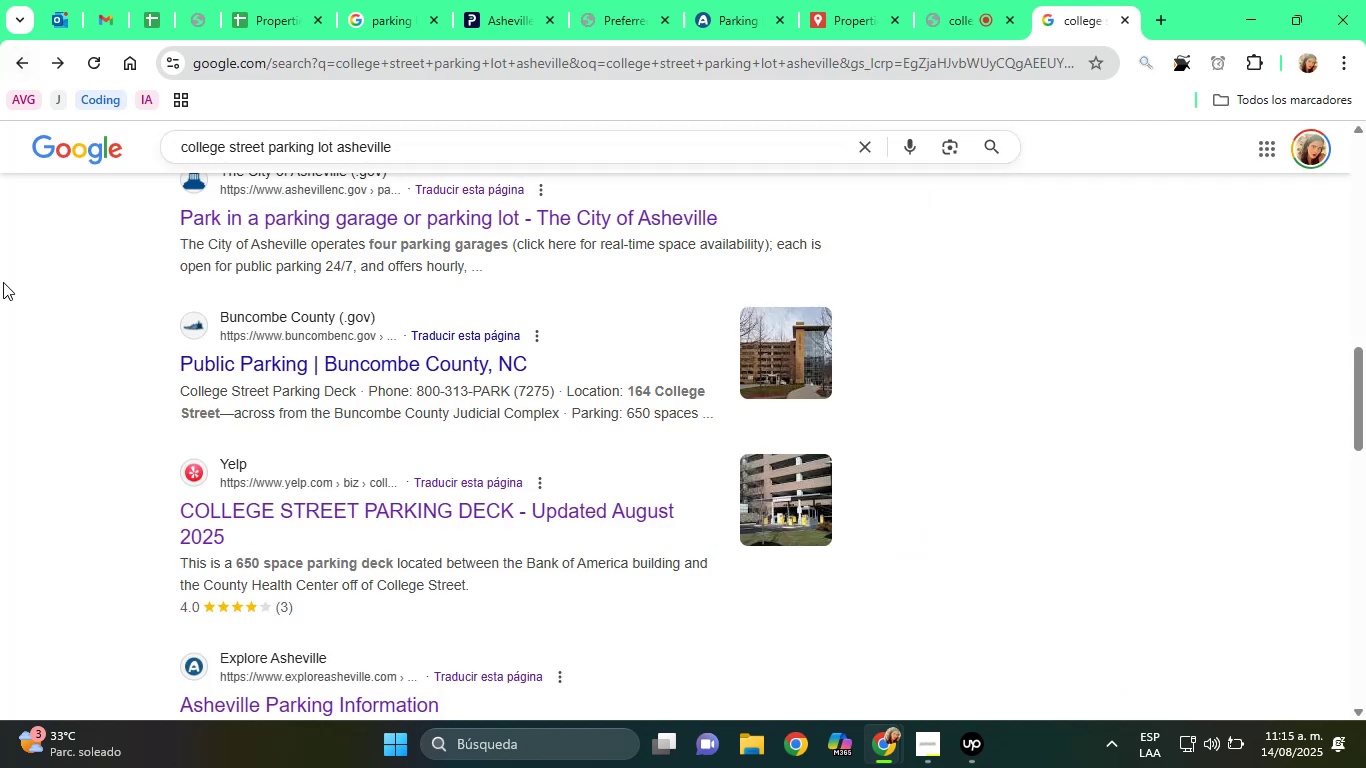 
scroll: coordinate [52, 437], scroll_direction: down, amount: 4.0
 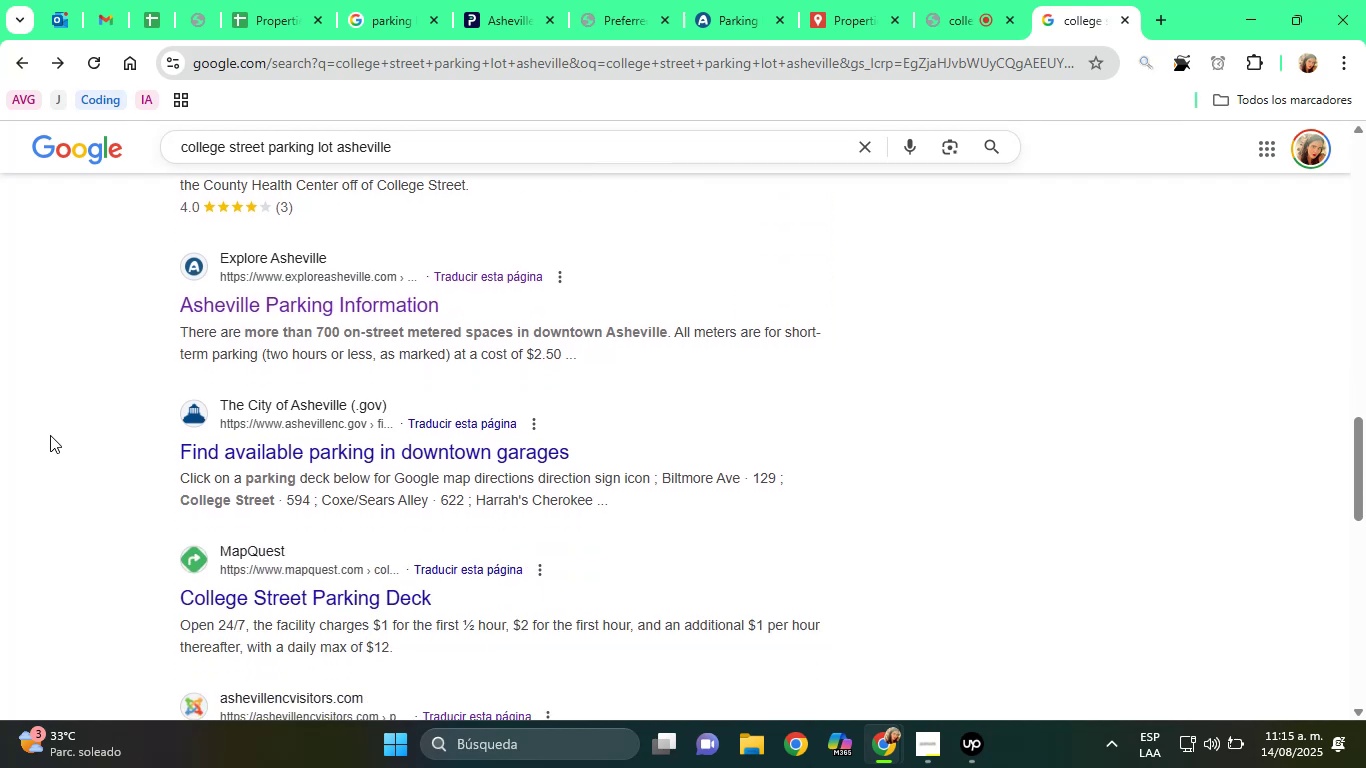 
scroll: coordinate [185, 444], scroll_direction: up, amount: 16.0
 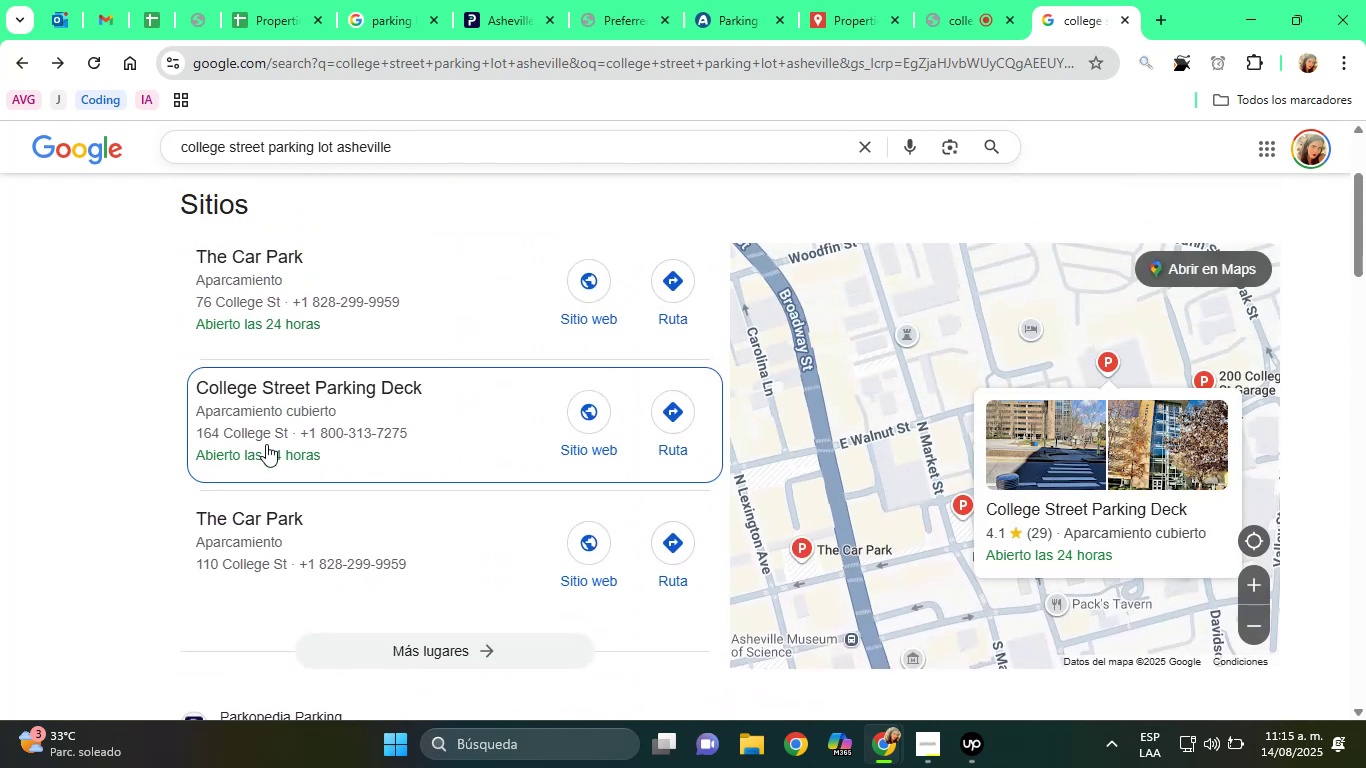 
left_click([311, 429])
 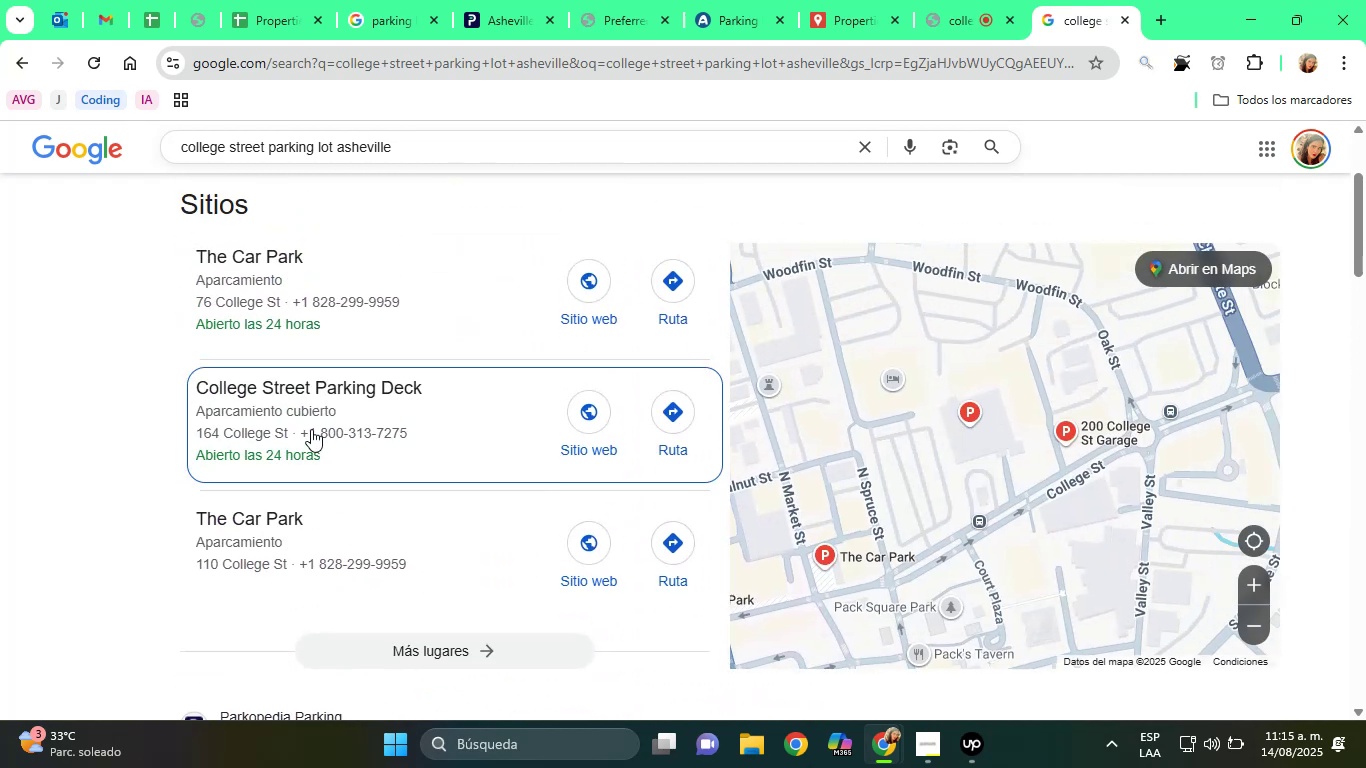 
mouse_move([389, 388])
 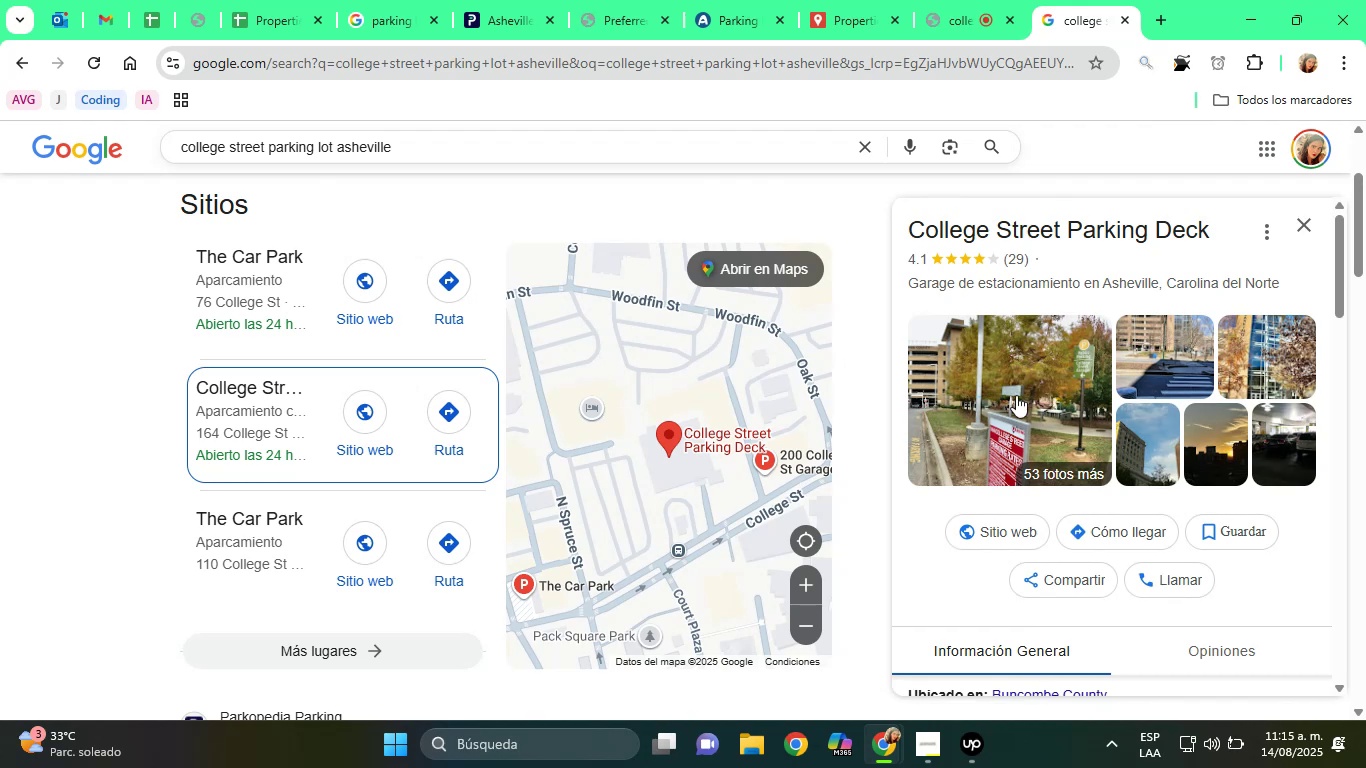 
scroll: coordinate [1194, 487], scroll_direction: down, amount: 2.0
 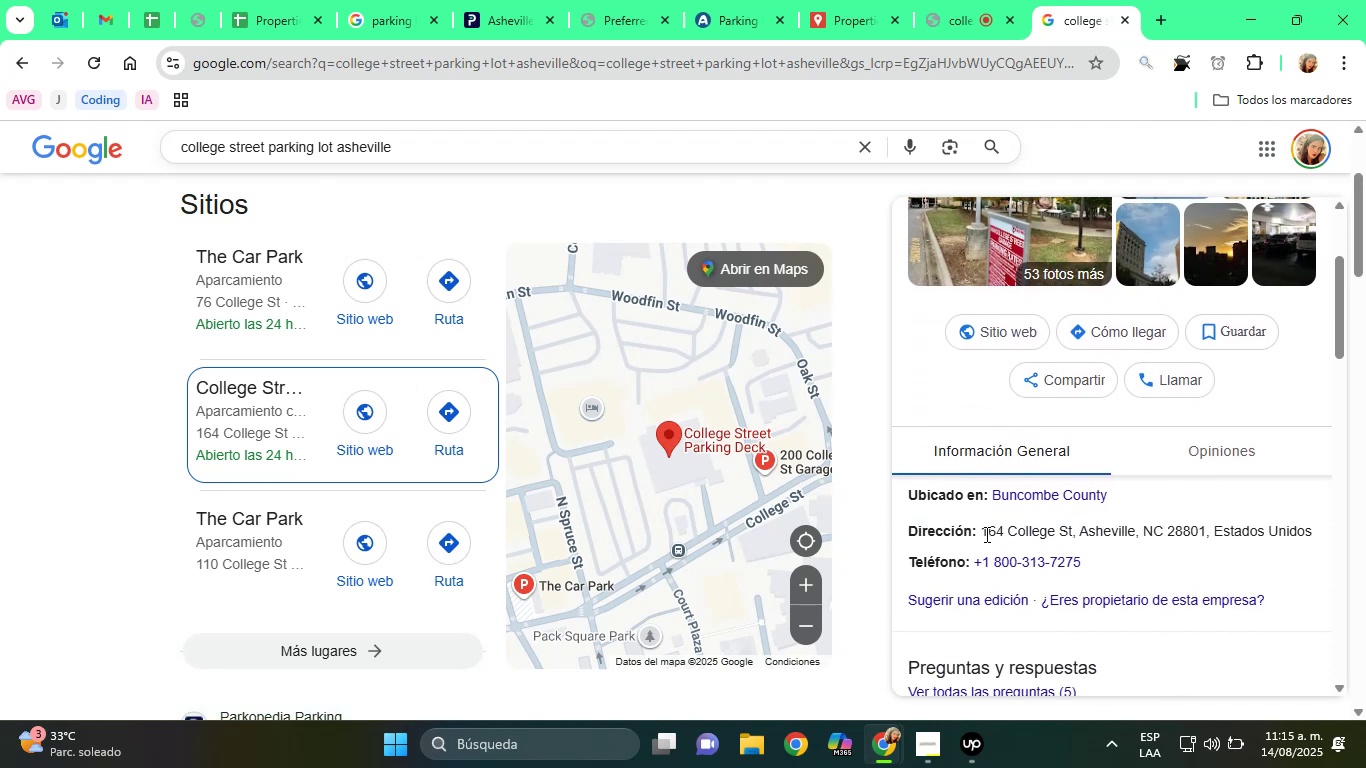 
left_click_drag(start_coordinate=[982, 534], to_coordinate=[1207, 536])
 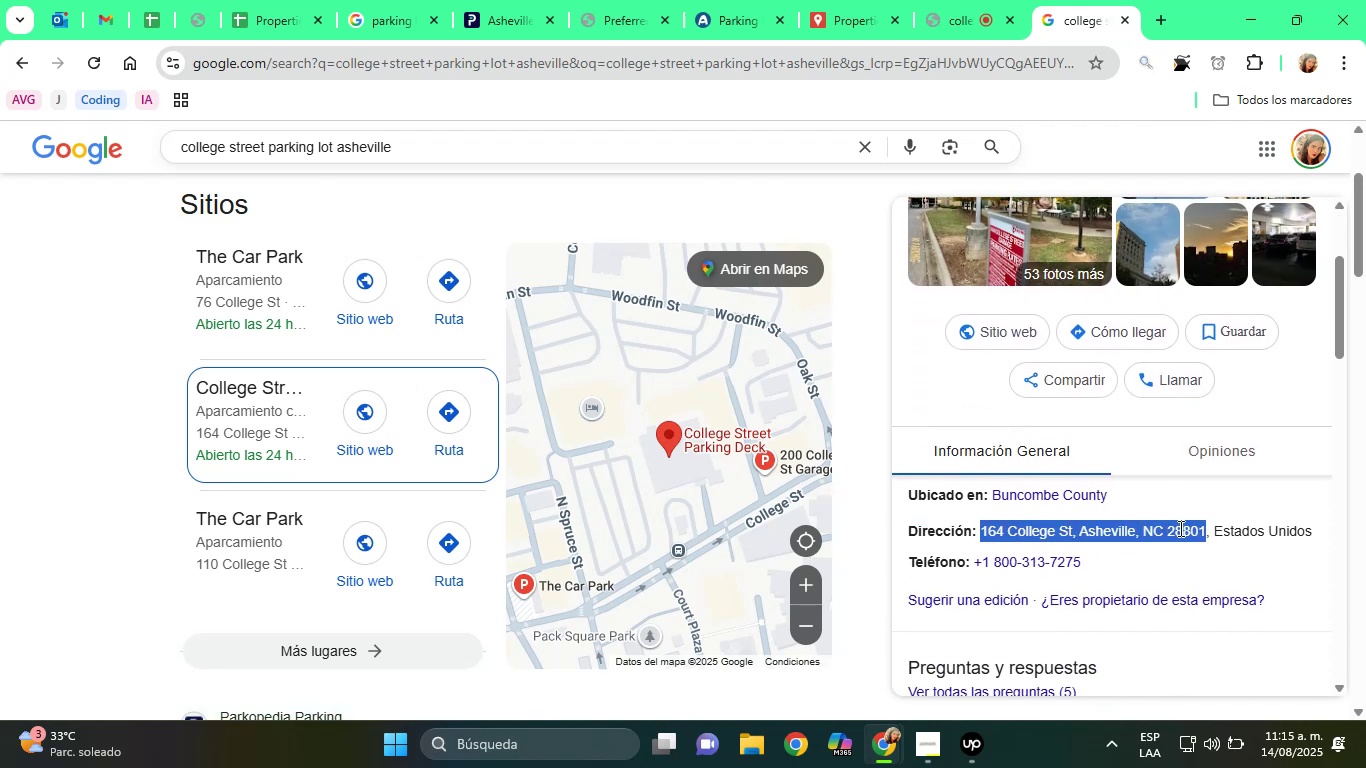 
right_click([1177, 528])
 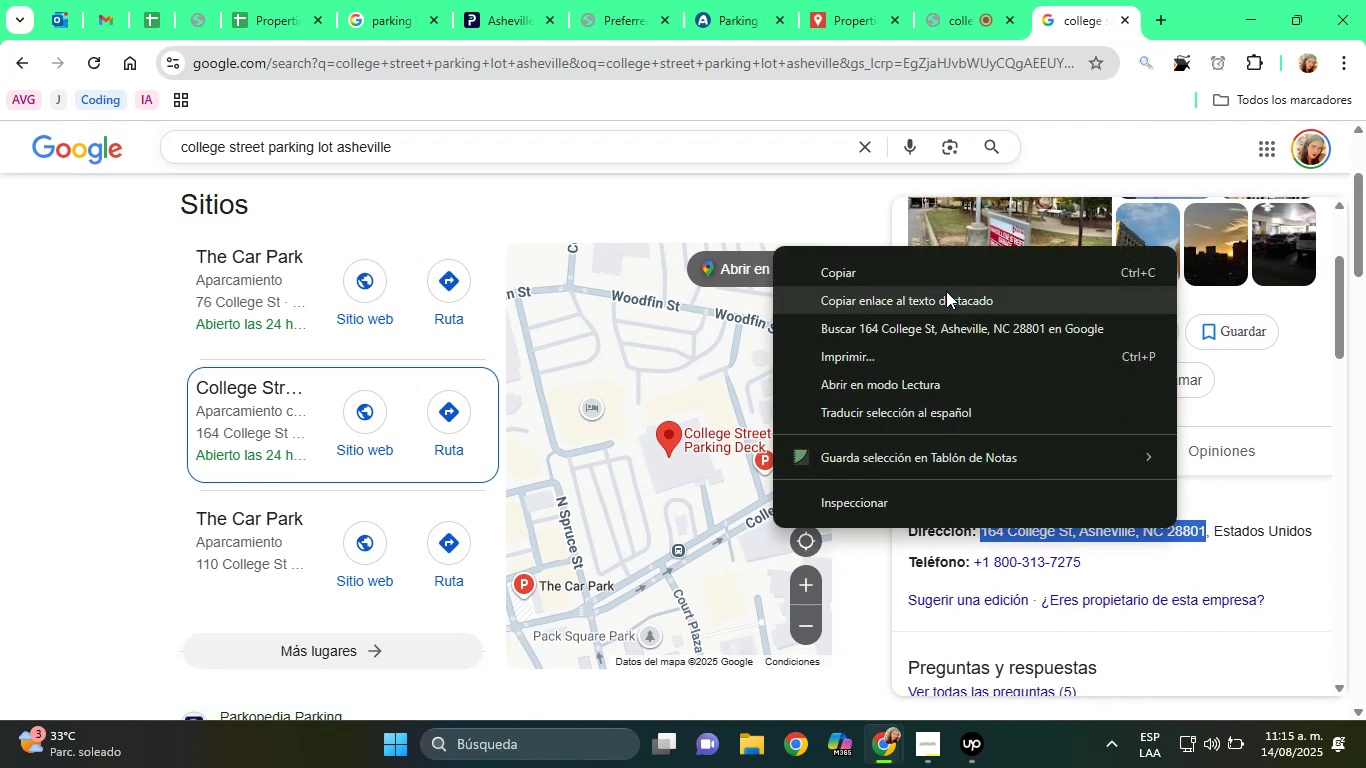 
left_click([923, 277])
 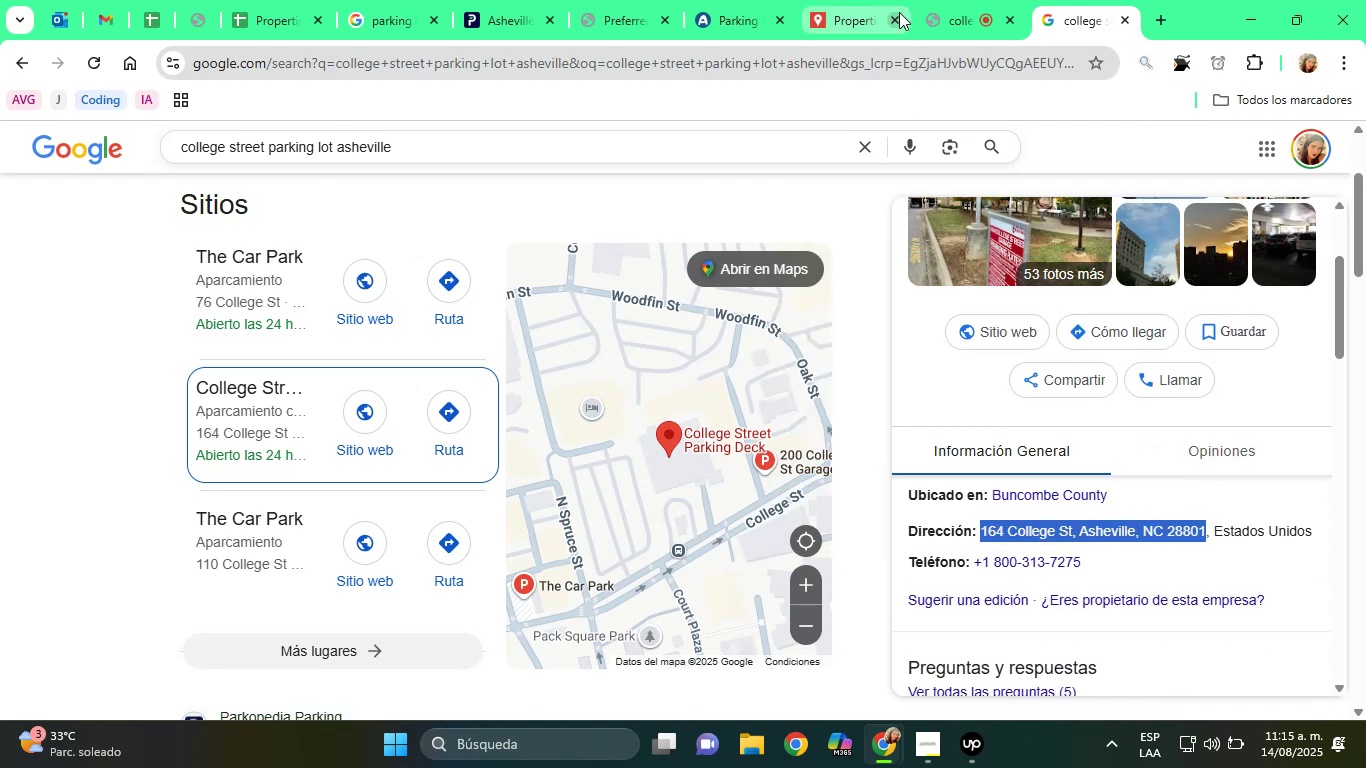 
left_click([832, 0])
 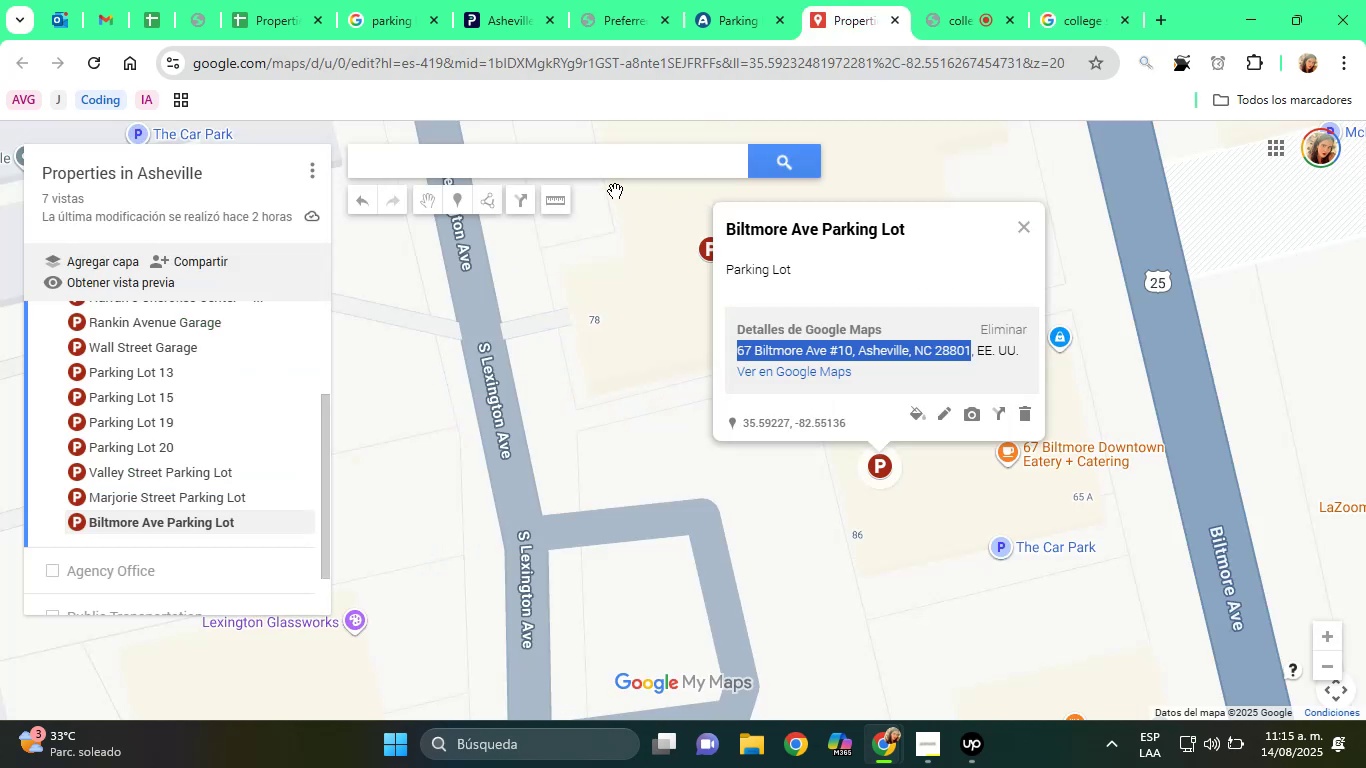 
left_click([574, 176])
 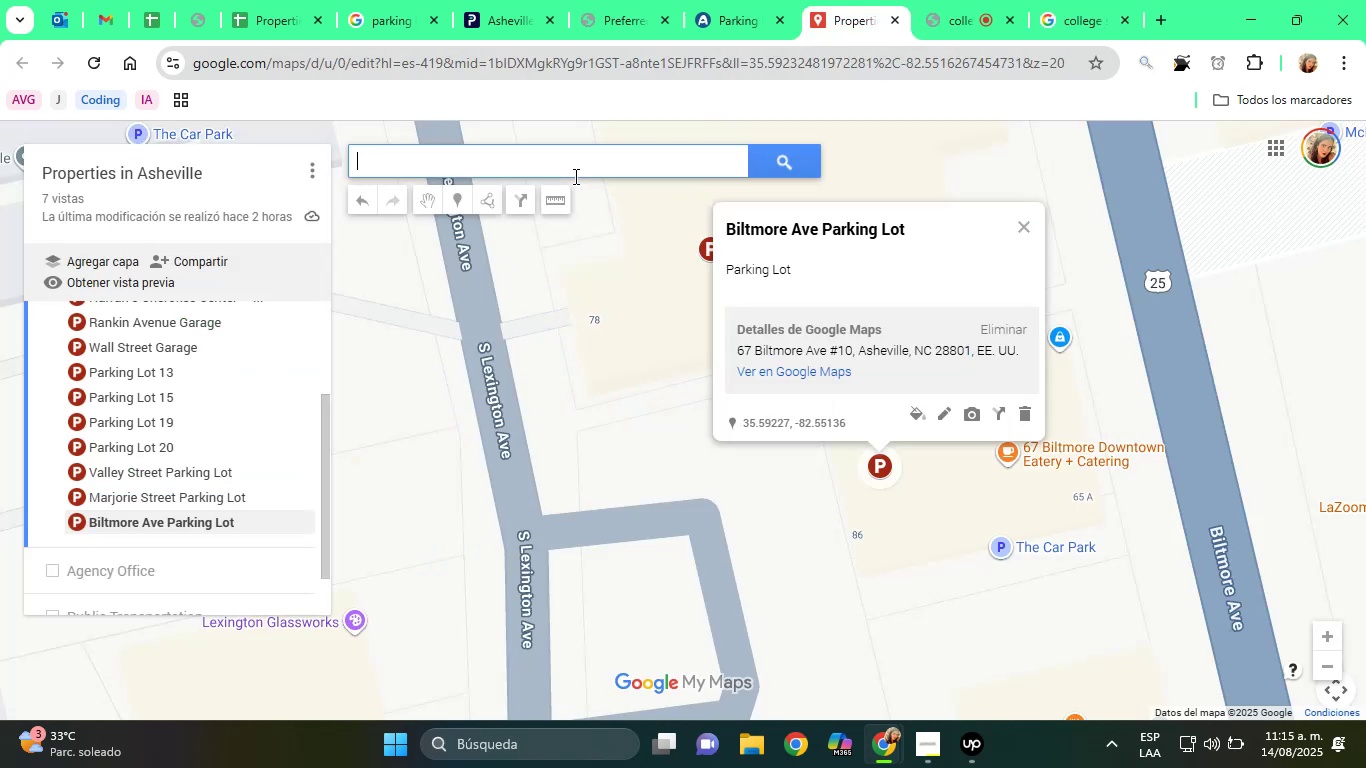 
right_click([574, 176])
 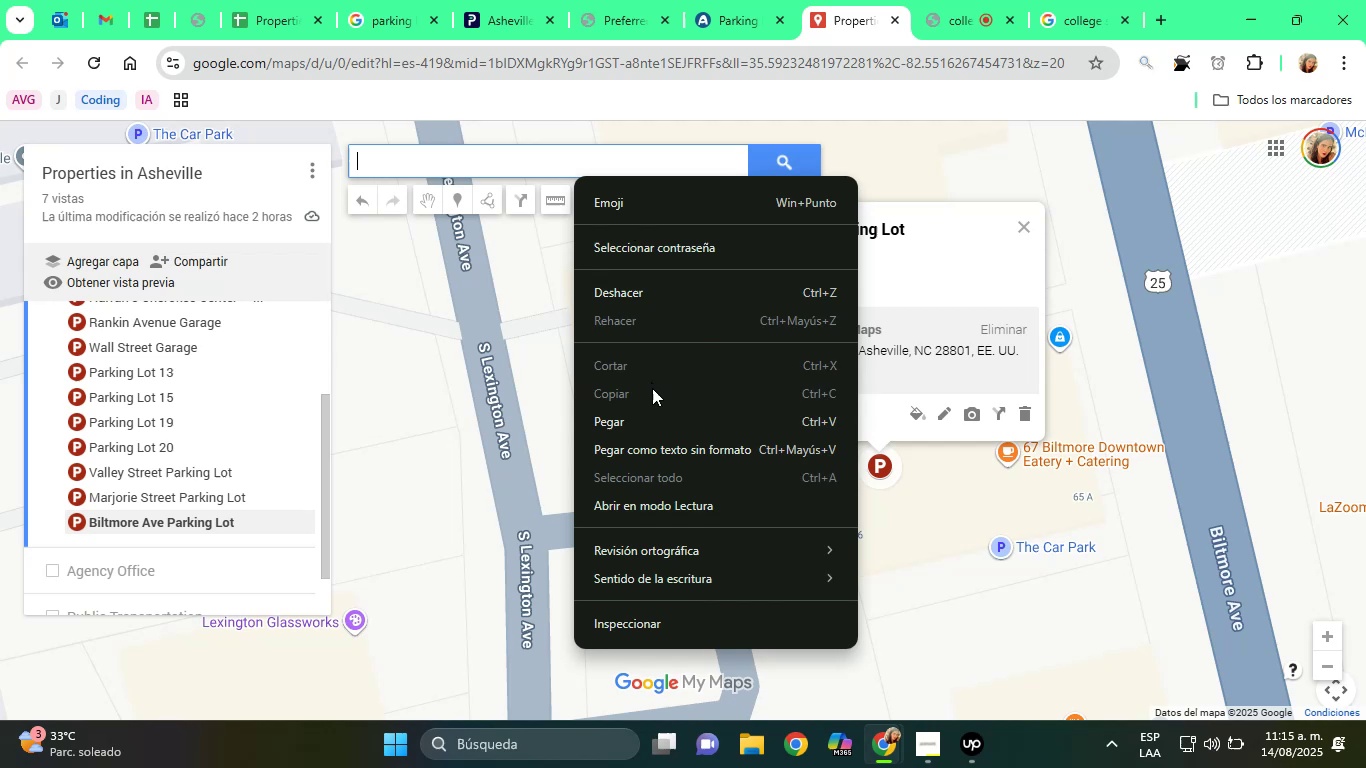 
left_click([661, 417])
 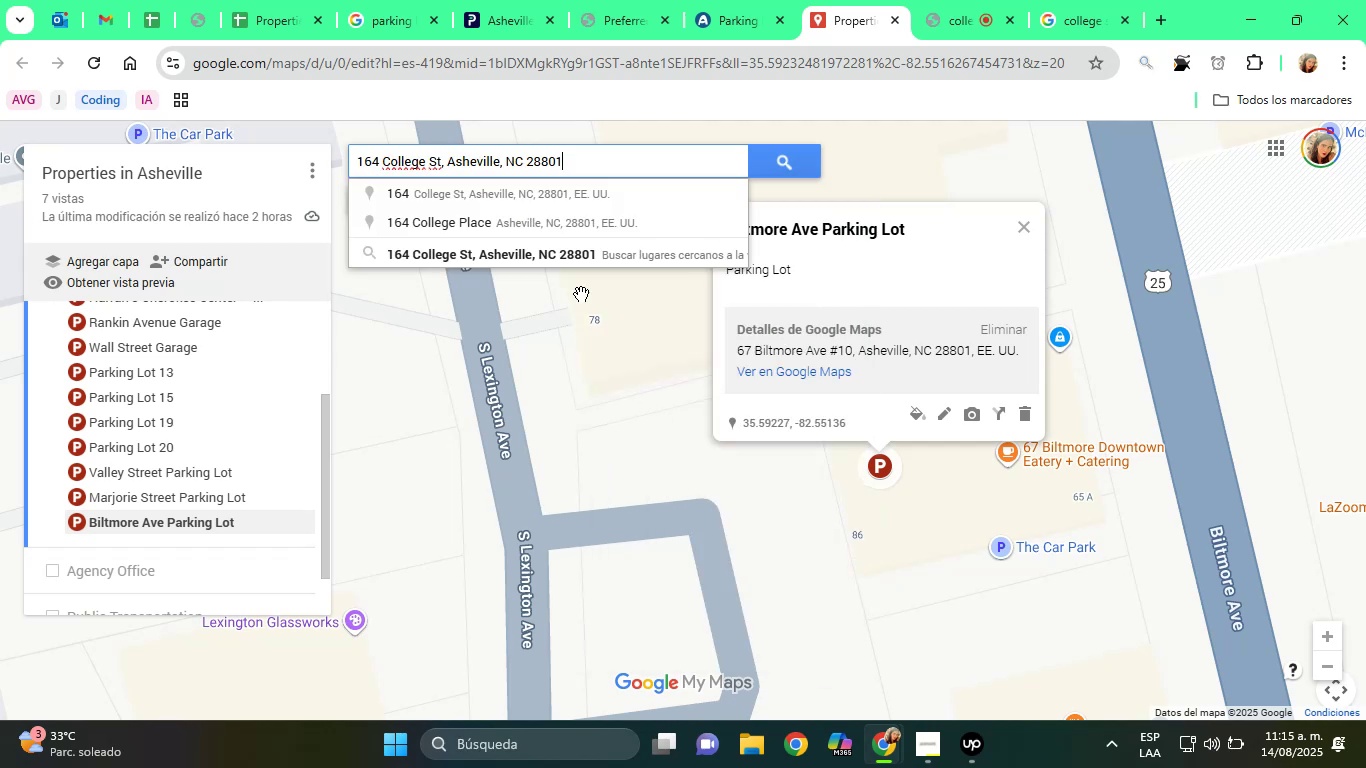 
left_click([560, 262])
 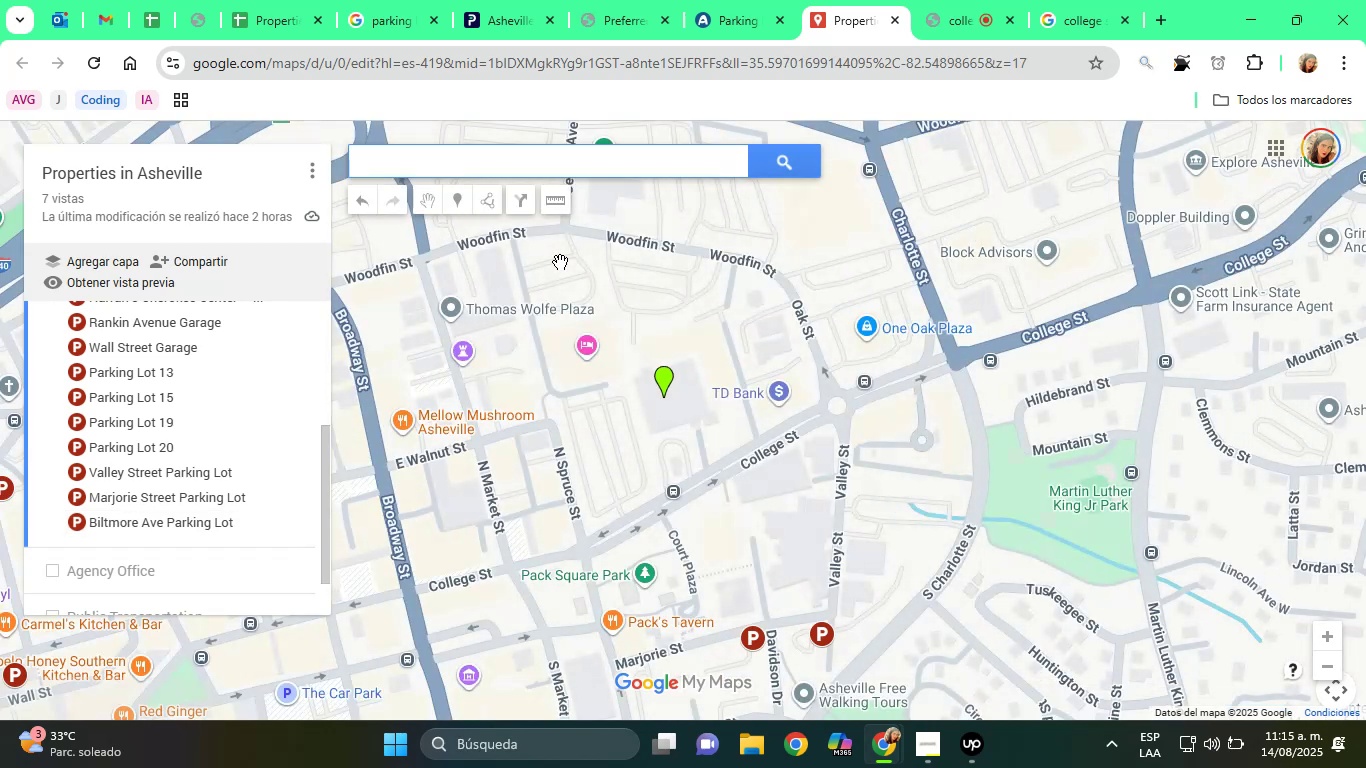 
mouse_move([645, 378])
 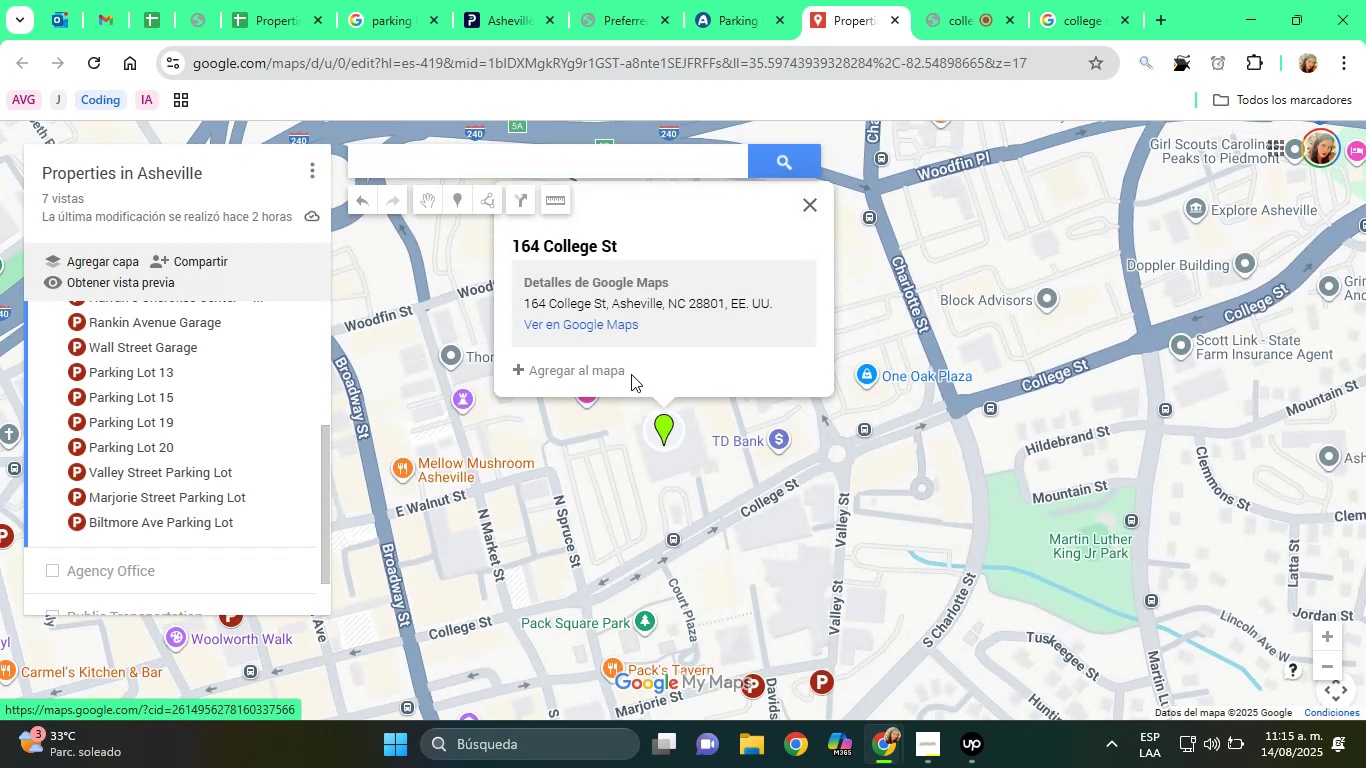 
left_click([598, 366])
 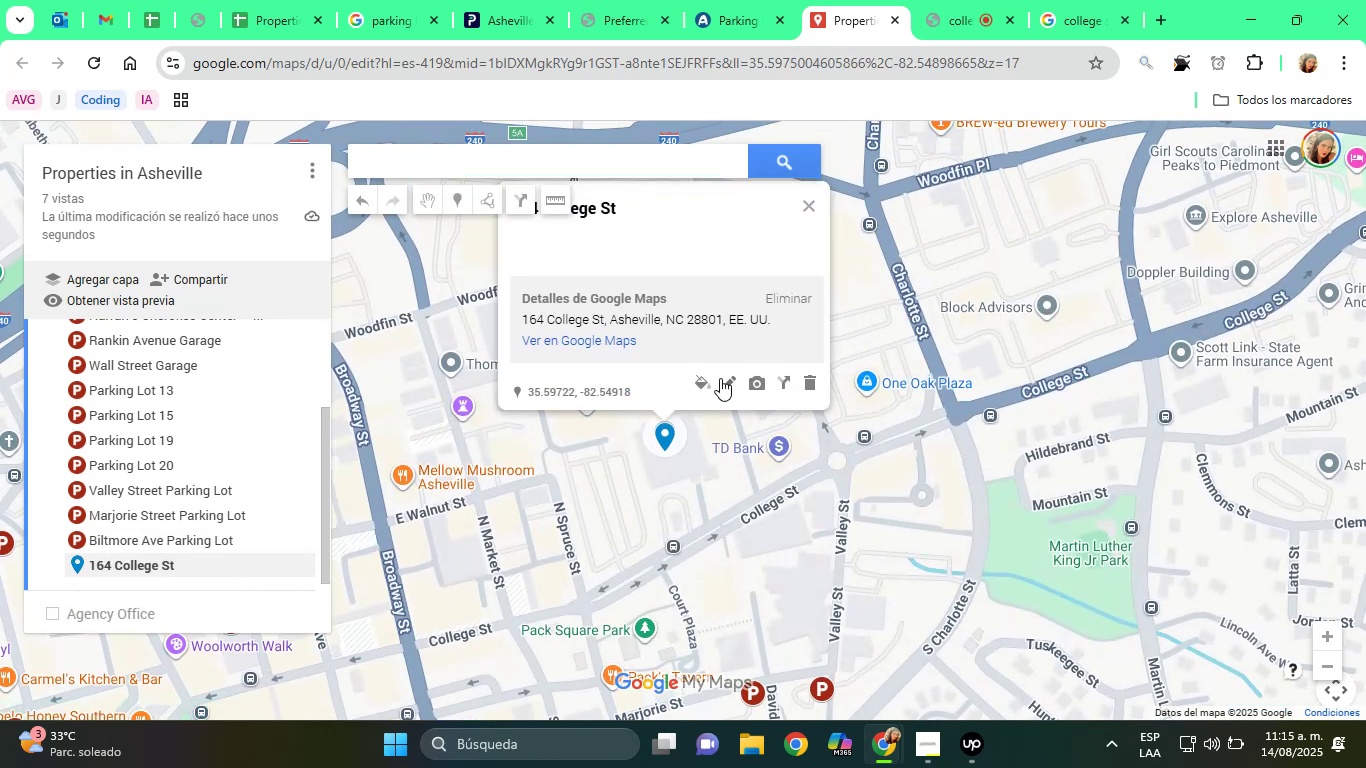 
left_click([725, 0])
 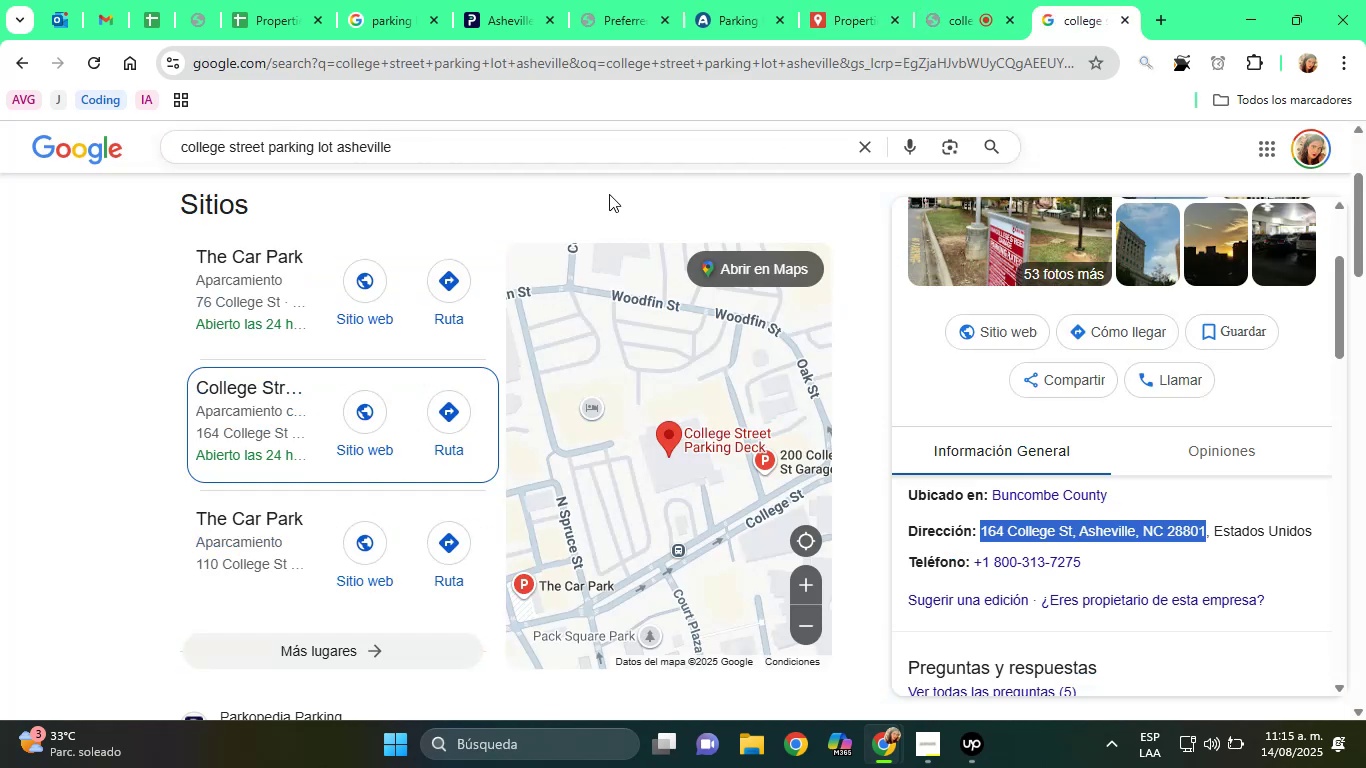 
scroll: coordinate [1145, 448], scroll_direction: up, amount: 9.0
 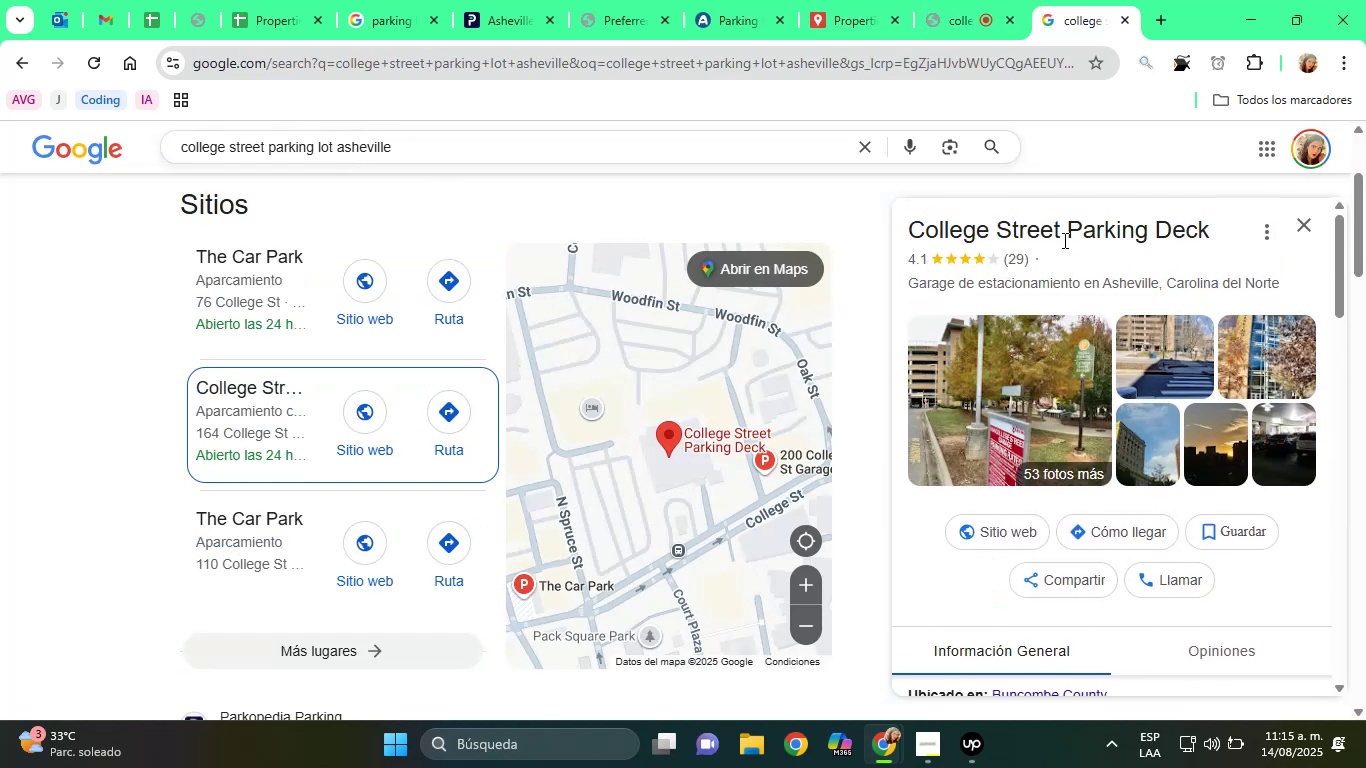 
left_click([1063, 238])
 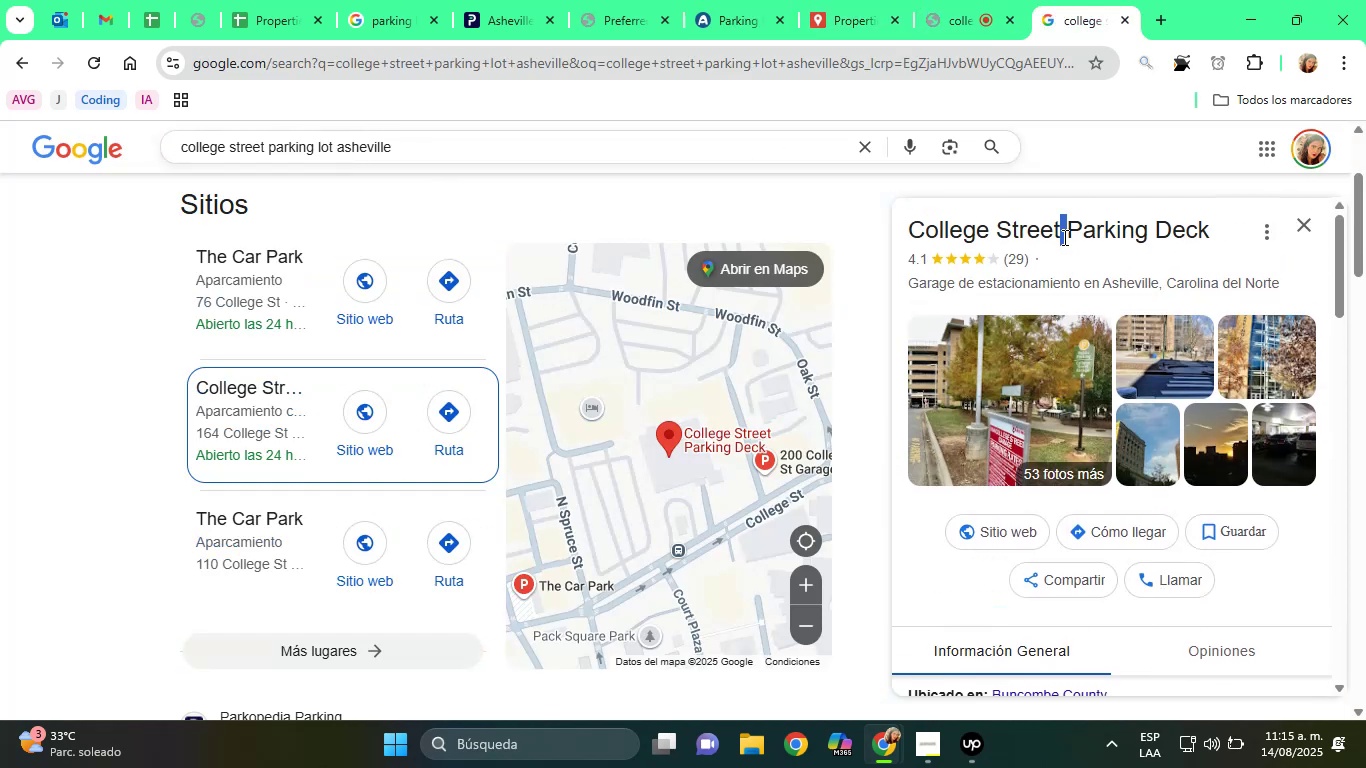 
triple_click([1063, 237])
 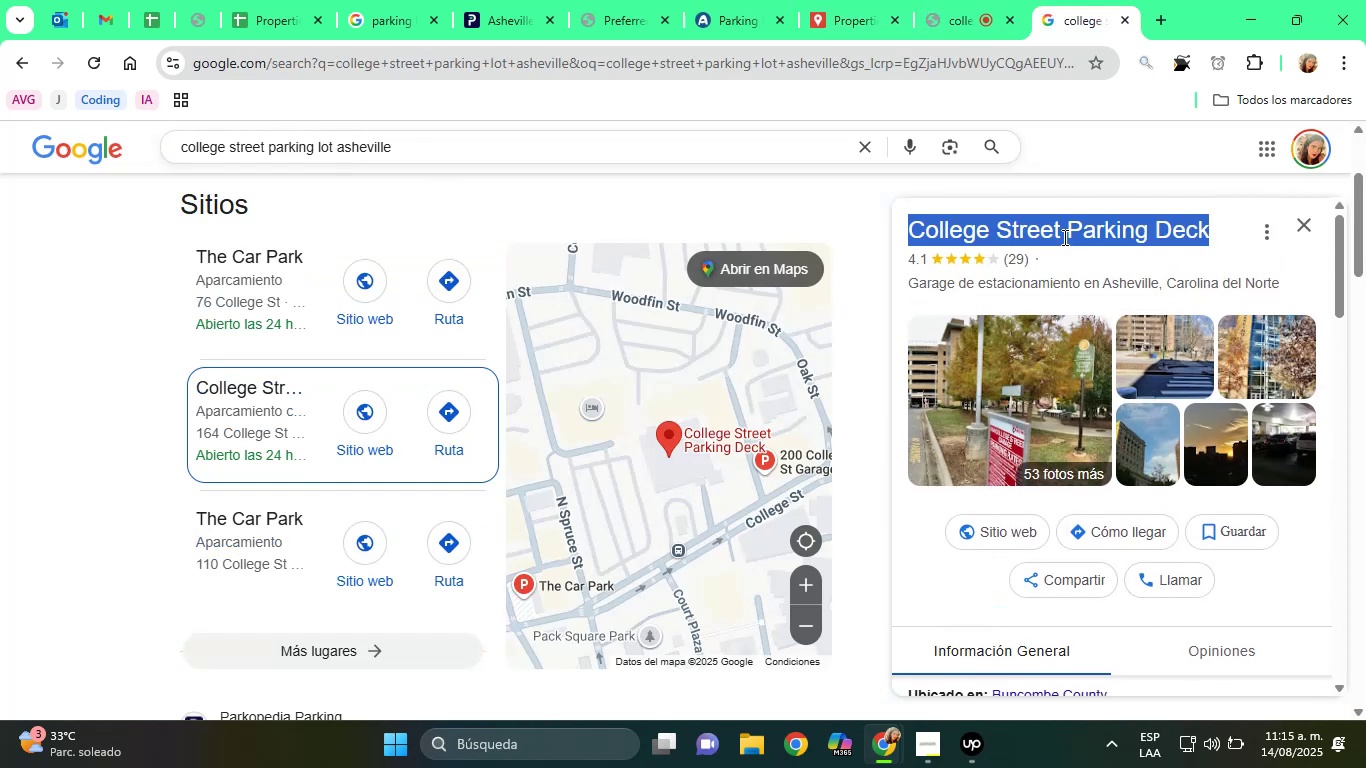 
right_click([1063, 237])
 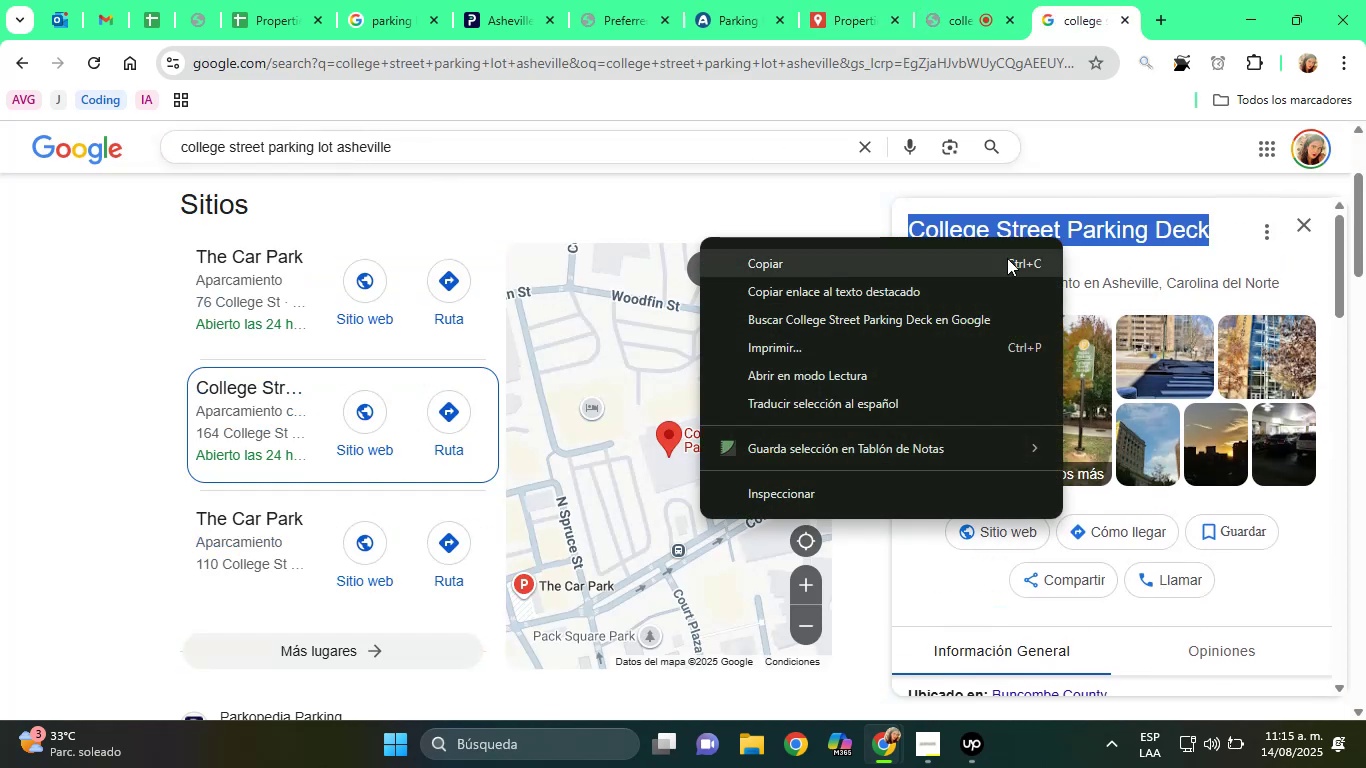 
left_click([999, 256])
 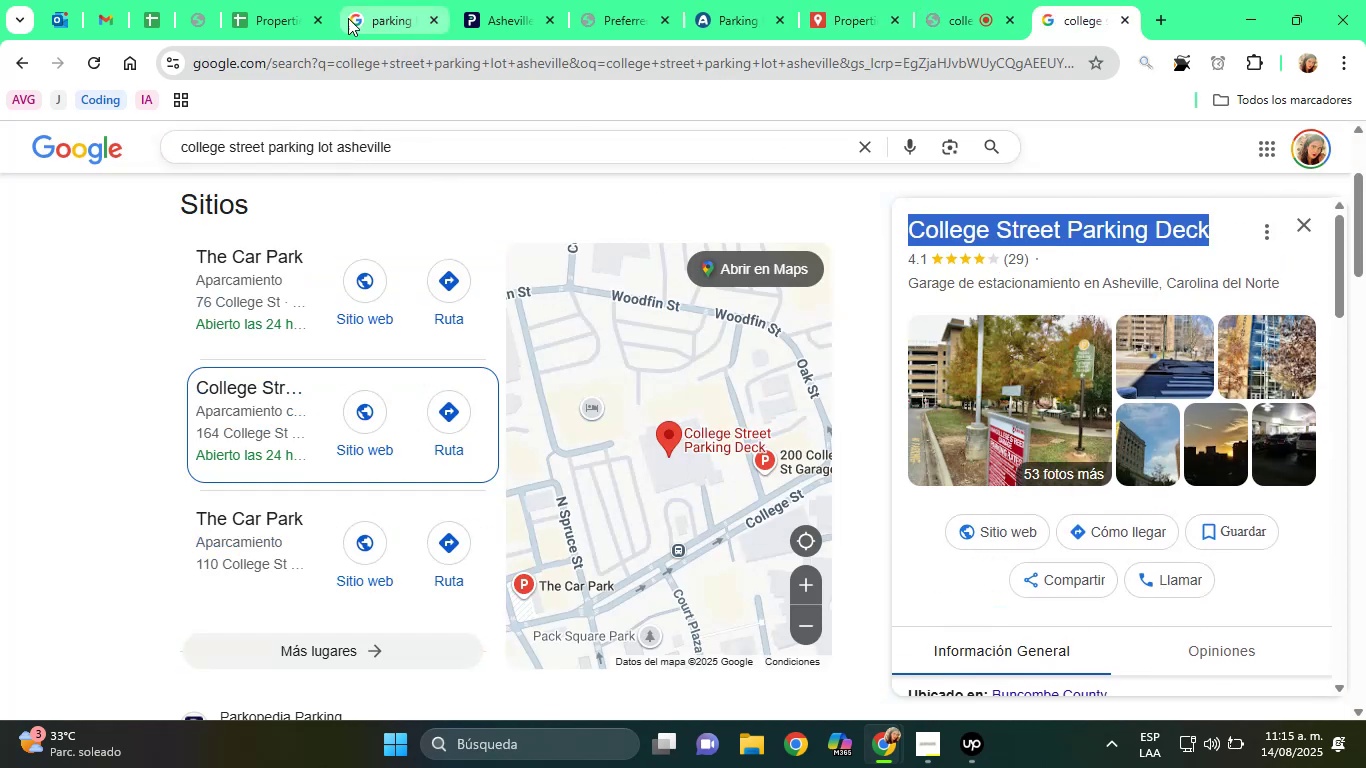 
left_click([283, 0])
 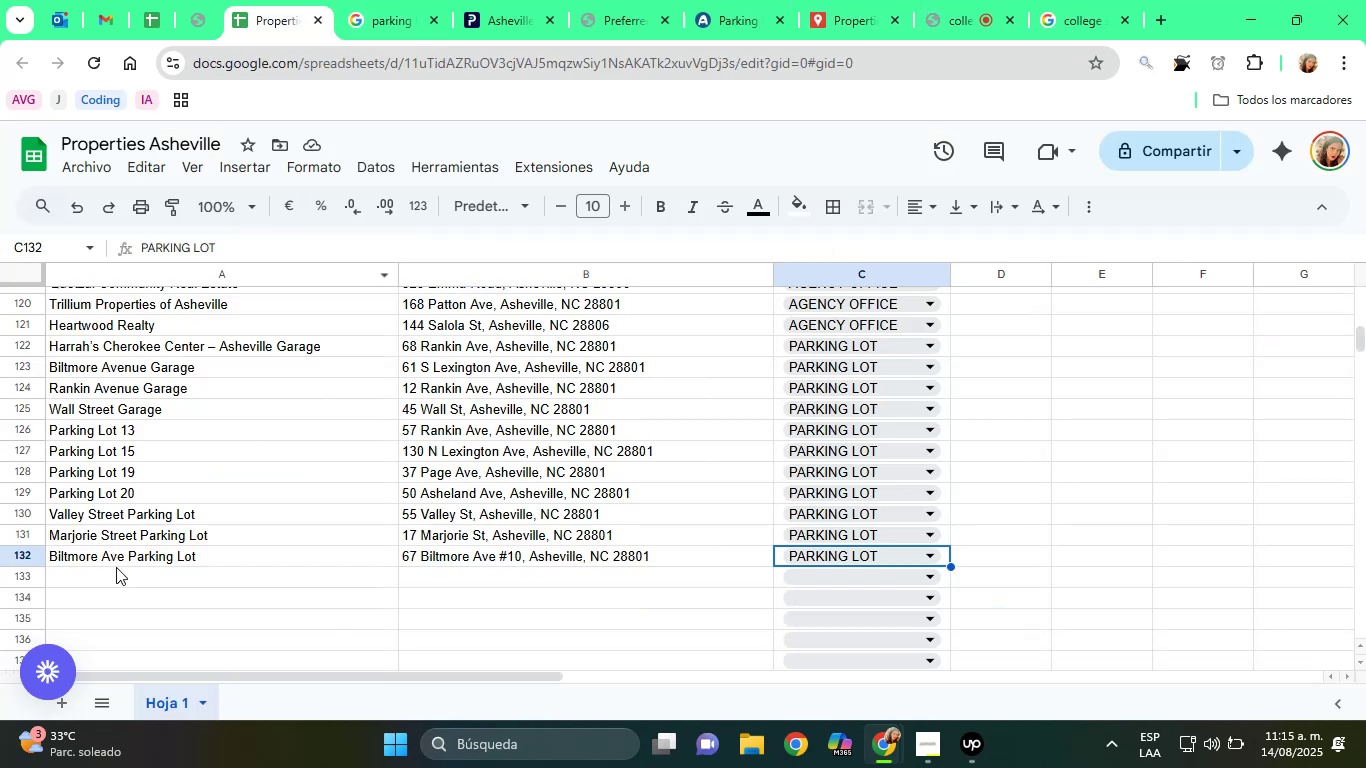 
left_click([116, 568])
 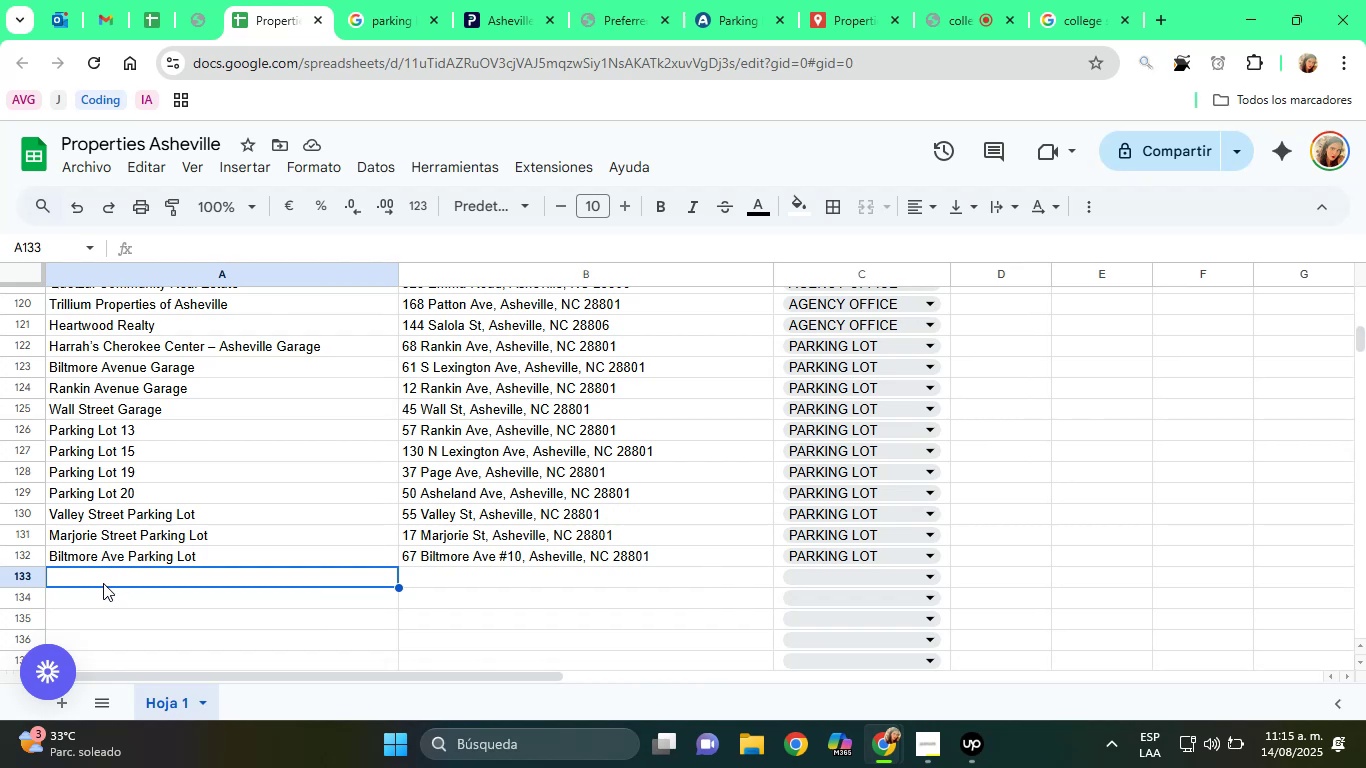 
right_click([82, 572])
 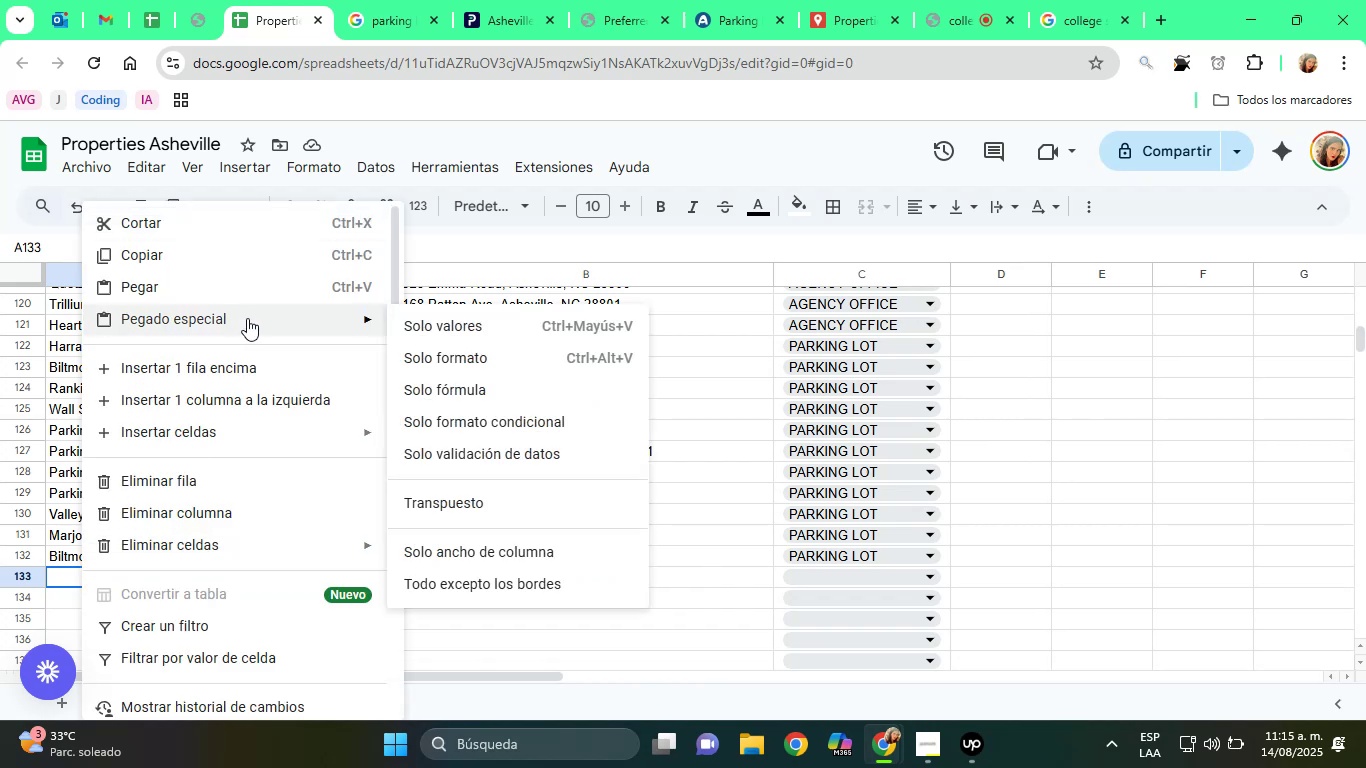 
left_click([426, 312])
 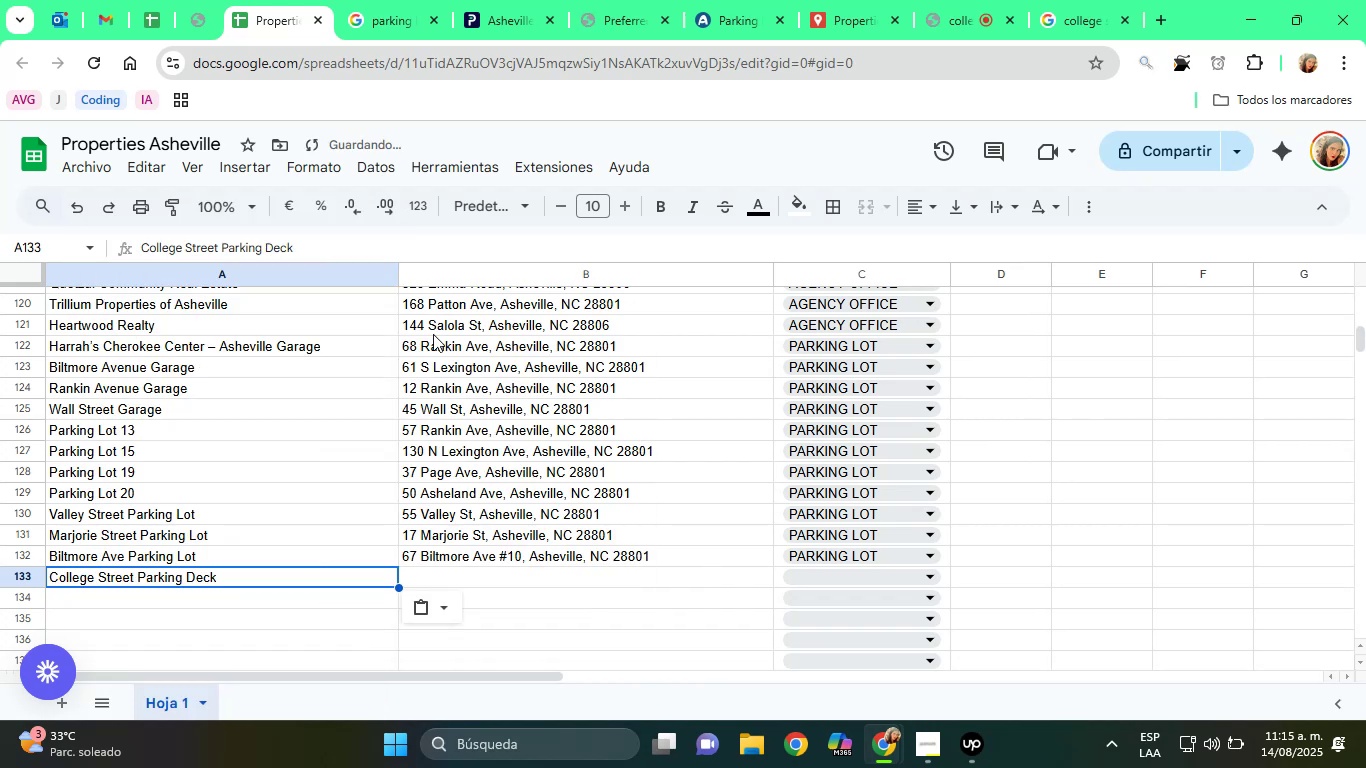 
scroll: coordinate [468, 583], scroll_direction: down, amount: 1.0
 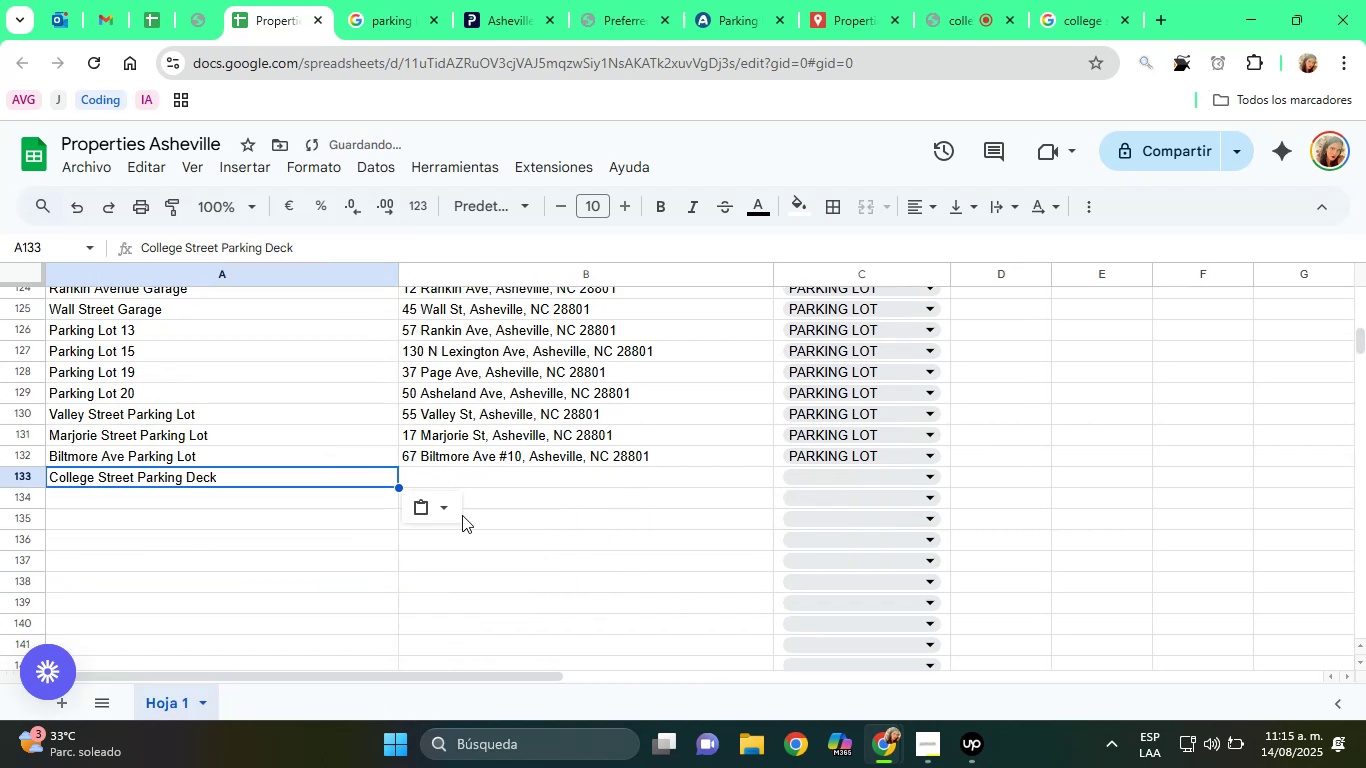 
left_click([465, 509])
 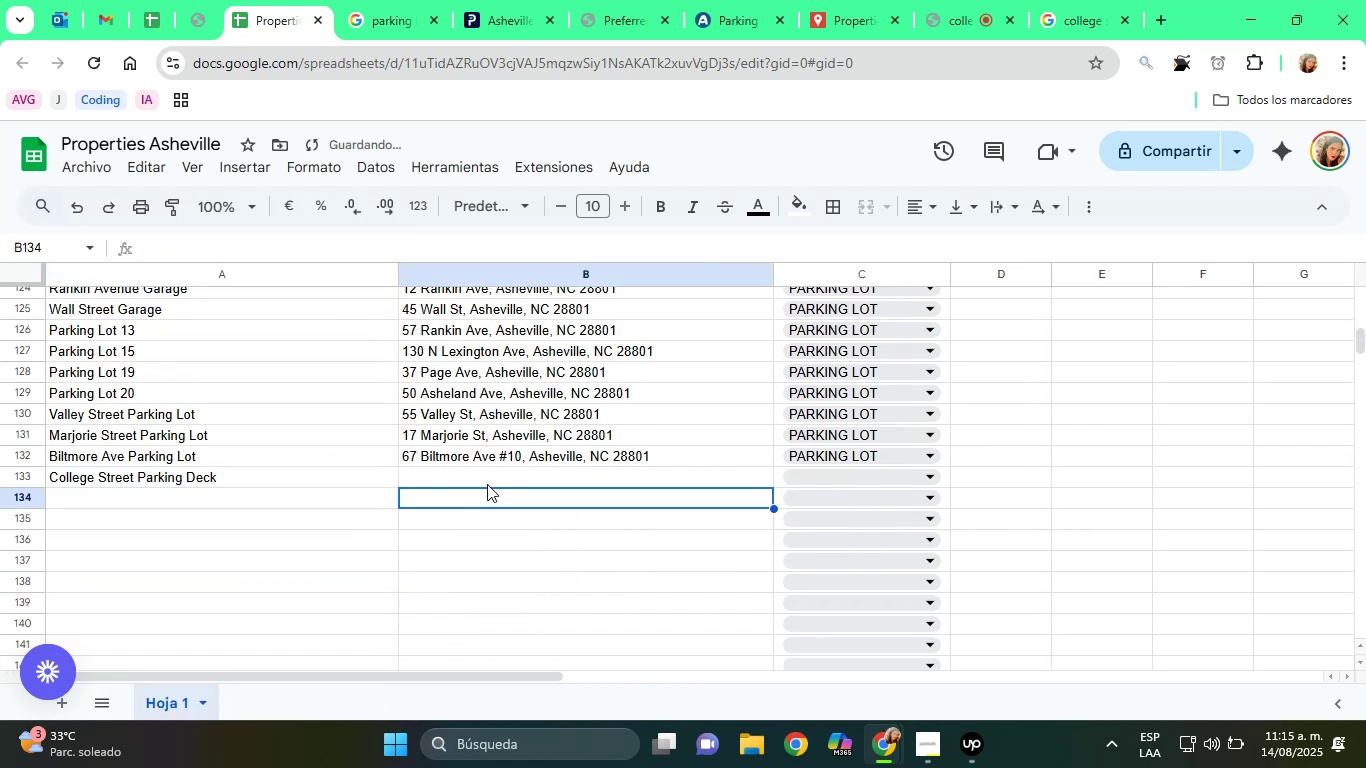 
left_click([487, 481])
 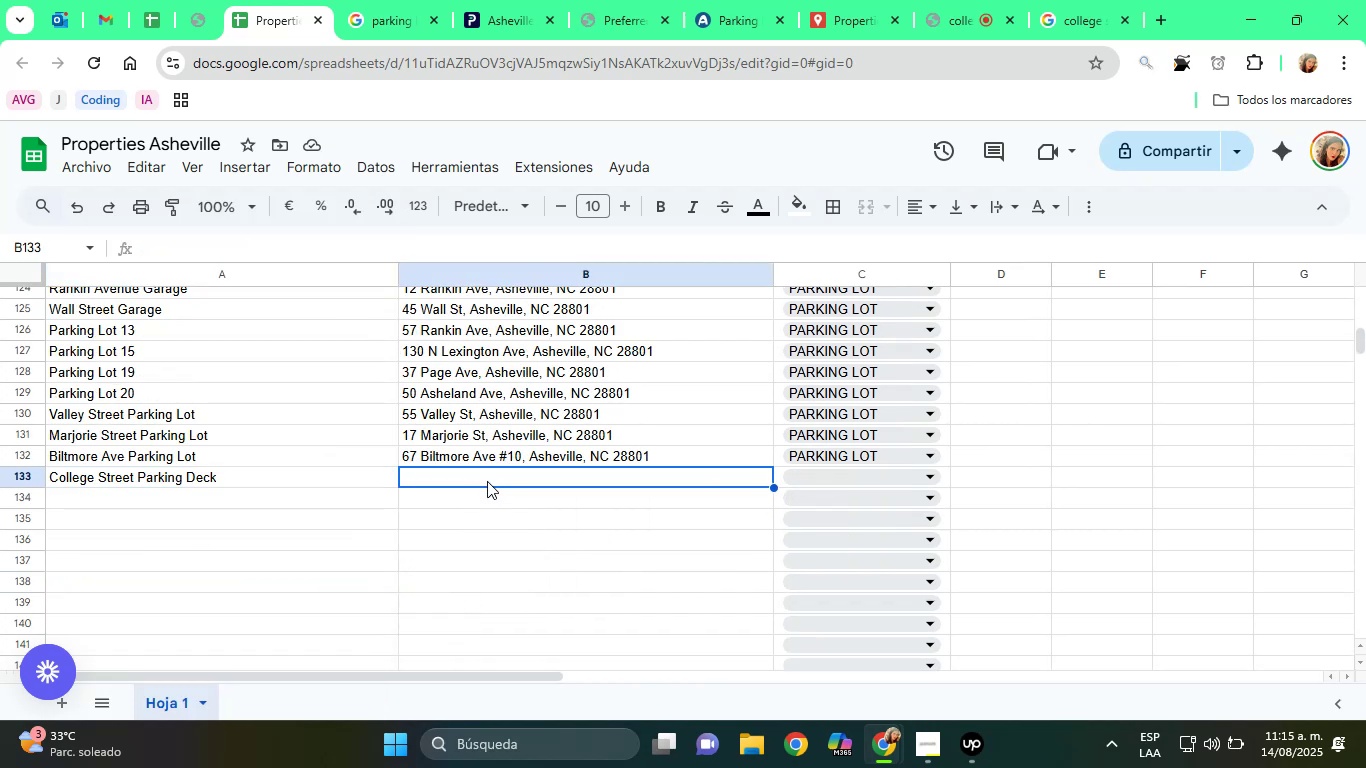 
wait(8.6)
 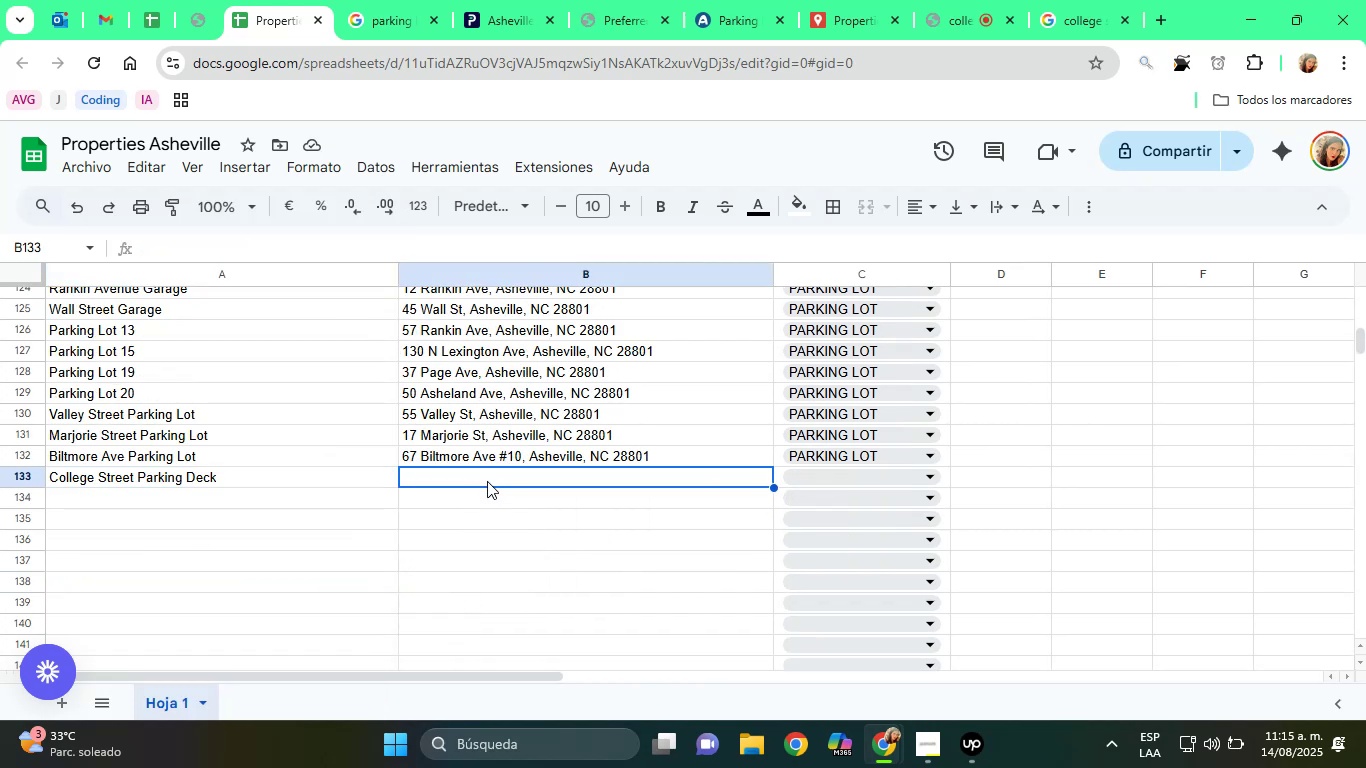 
left_click([866, 0])
 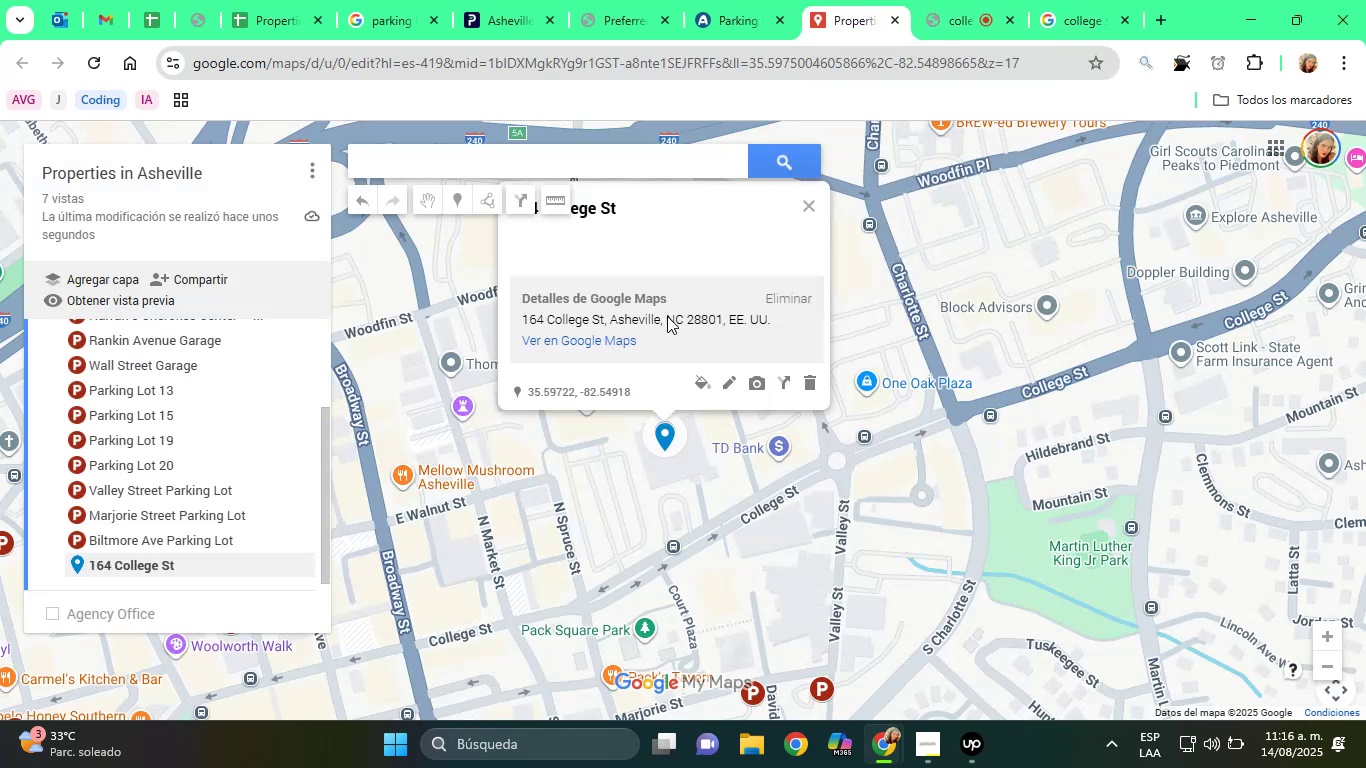 
double_click([660, 323])
 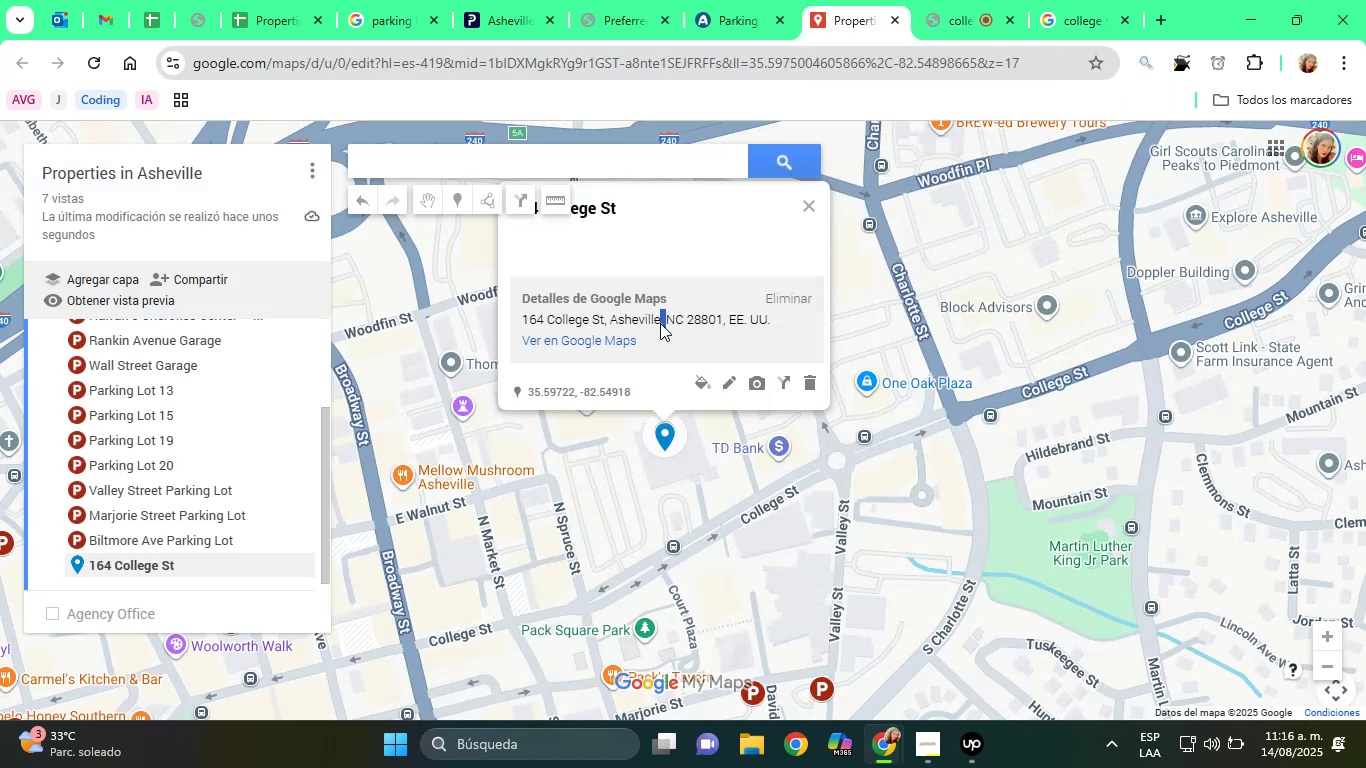 
triple_click([660, 323])
 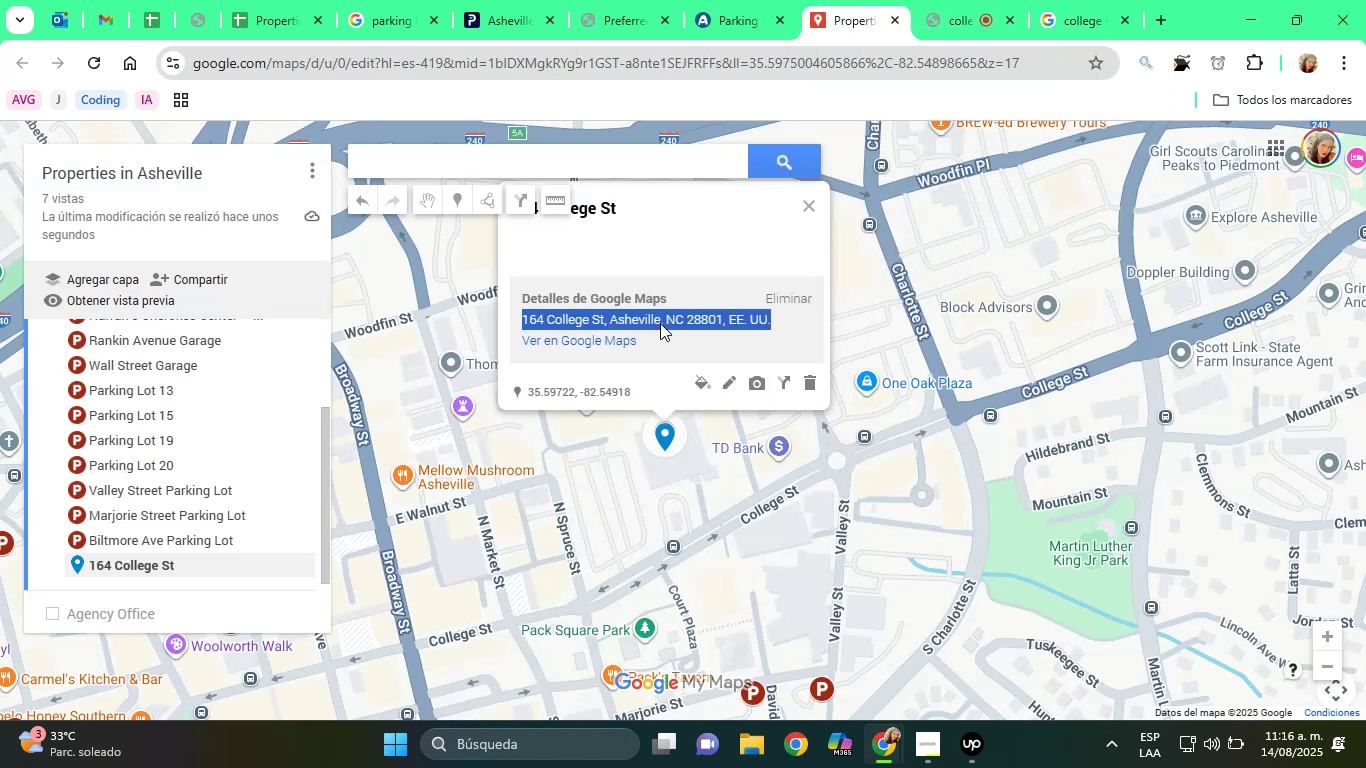 
right_click([660, 323])
 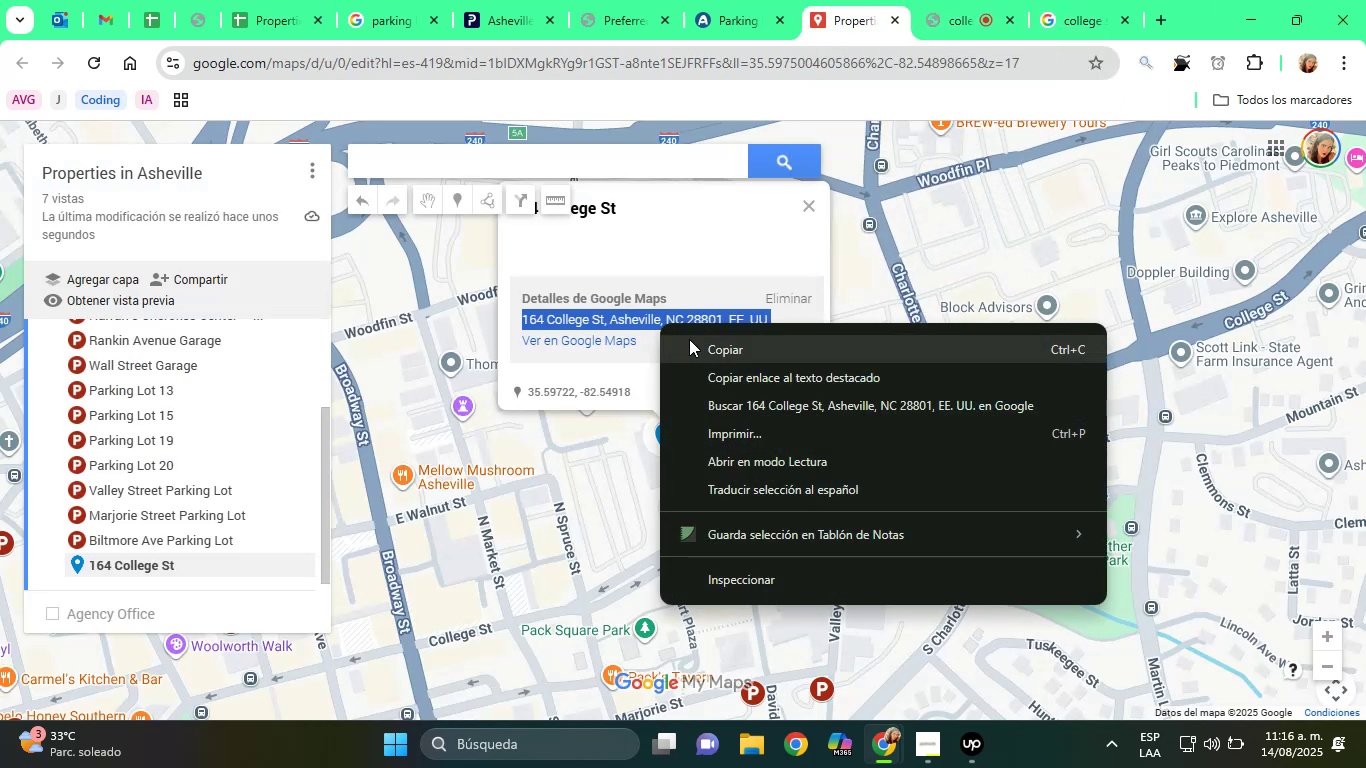 
left_click([720, 349])
 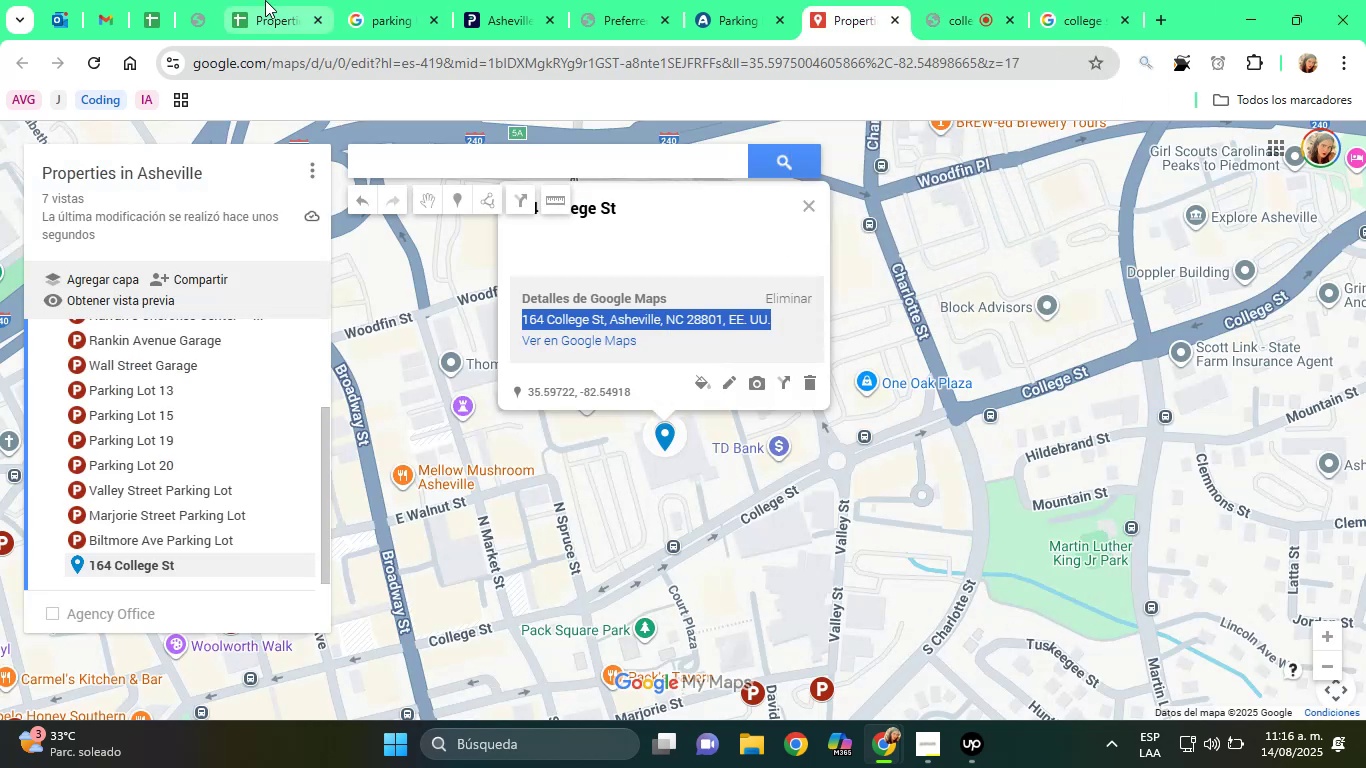 
left_click([244, 0])
 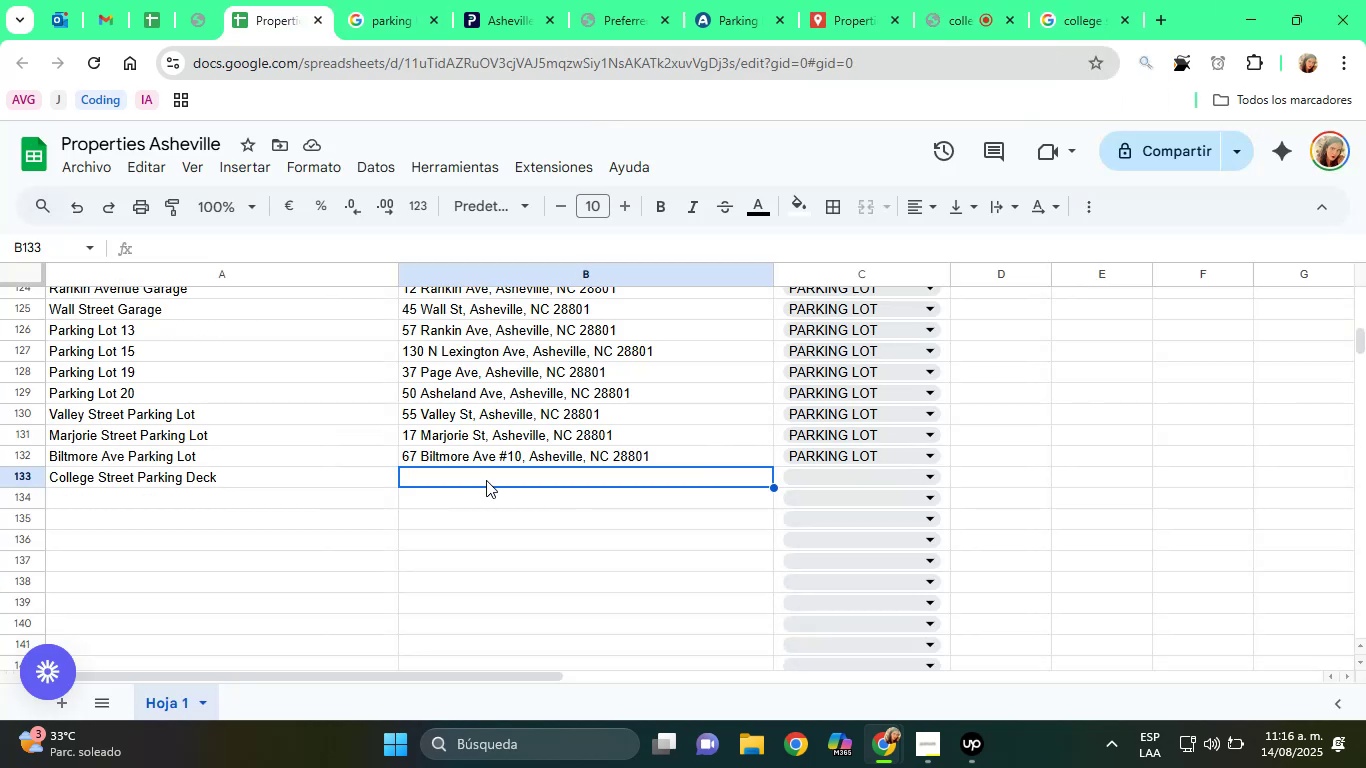 
key(Control+V)
 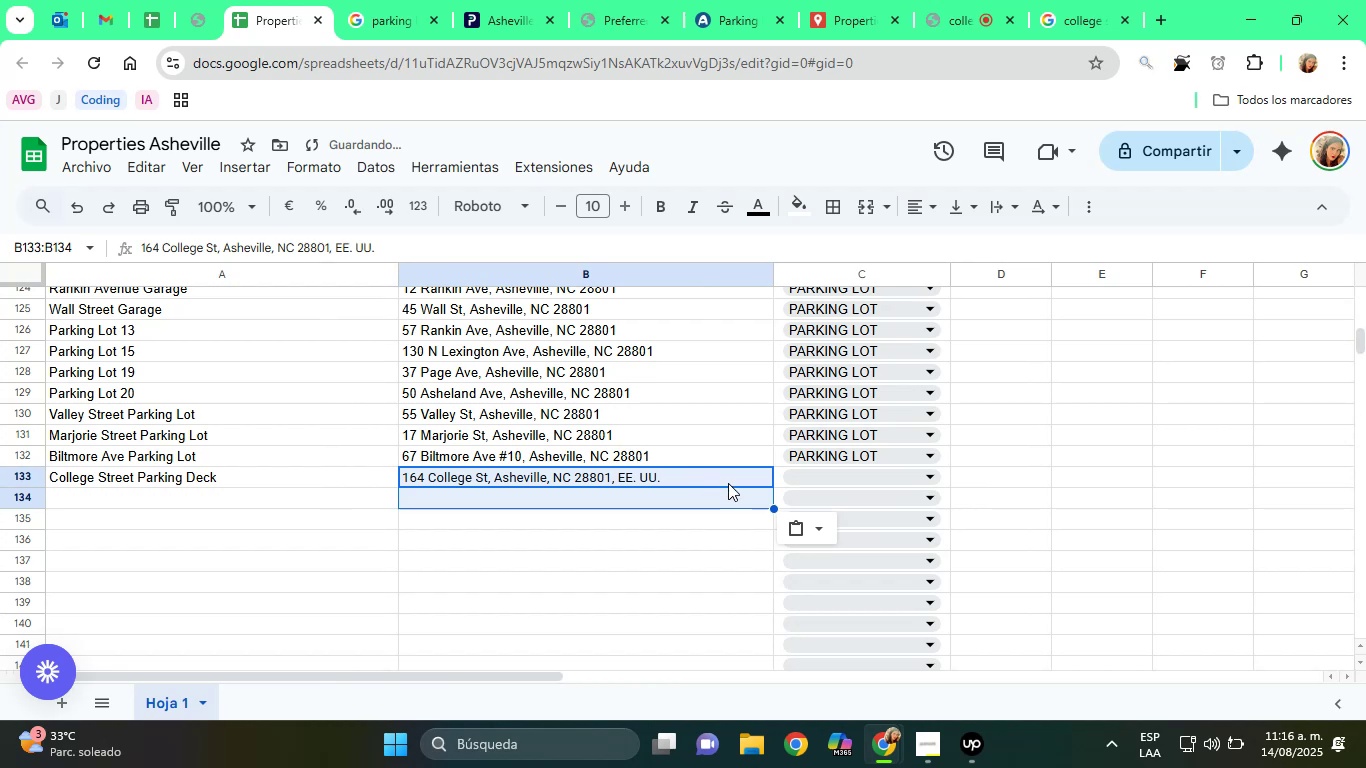 
left_click([804, 516])
 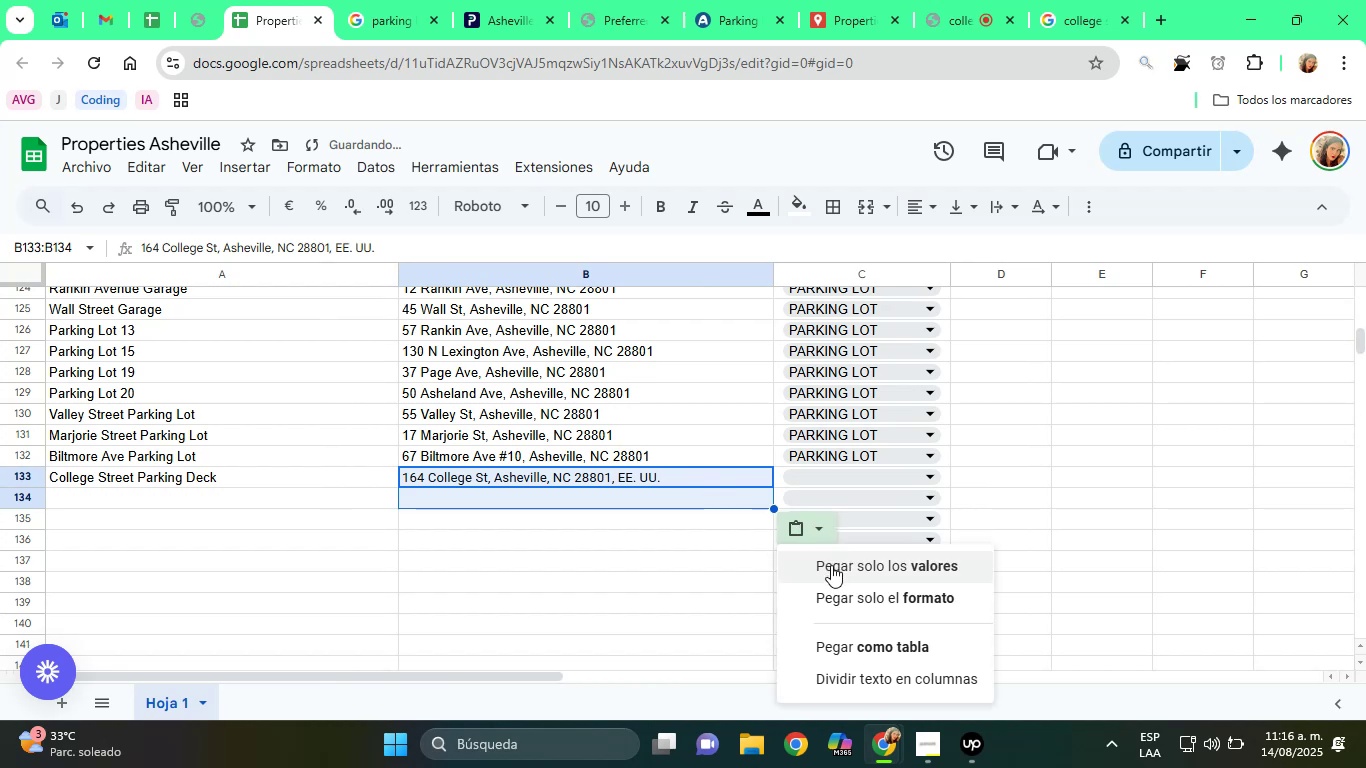 
left_click([832, 567])
 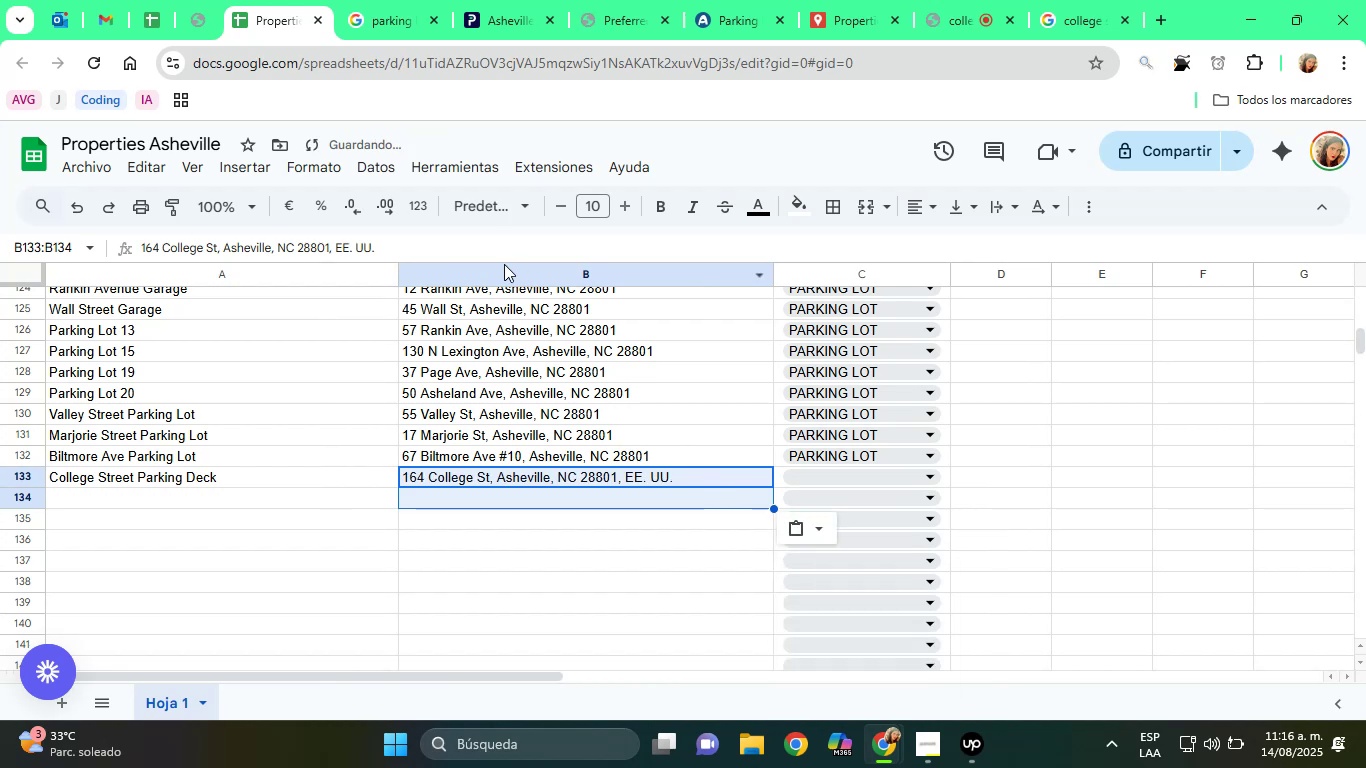 
left_click([410, 241])
 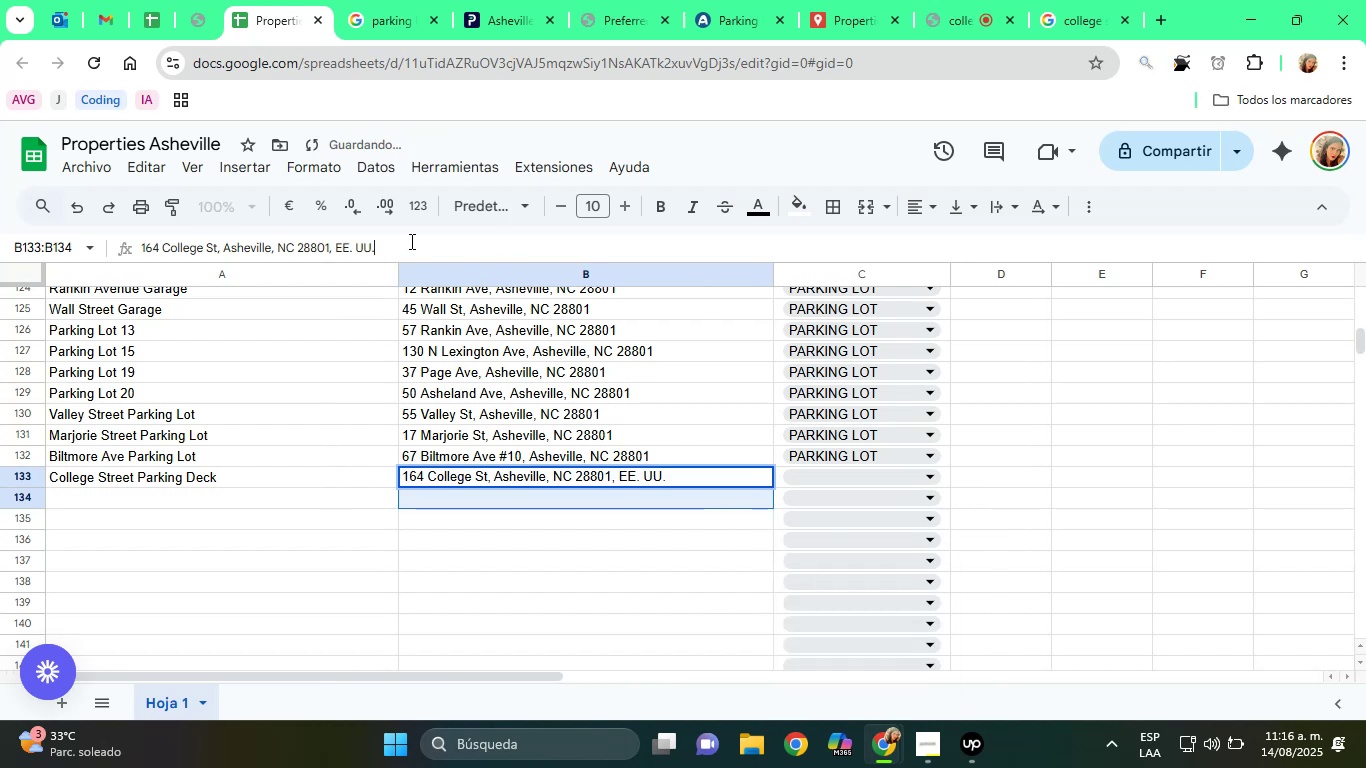 
key(Backspace)
 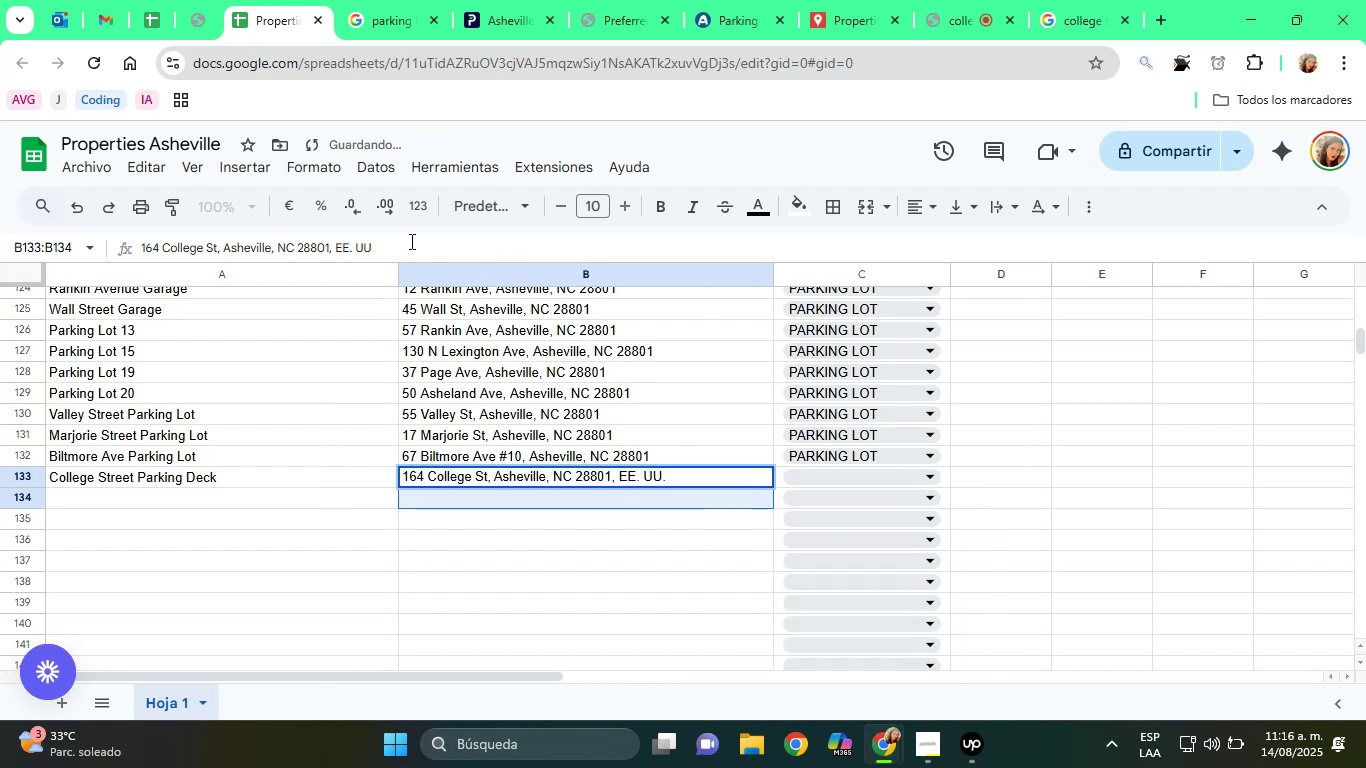 
key(Backspace)
 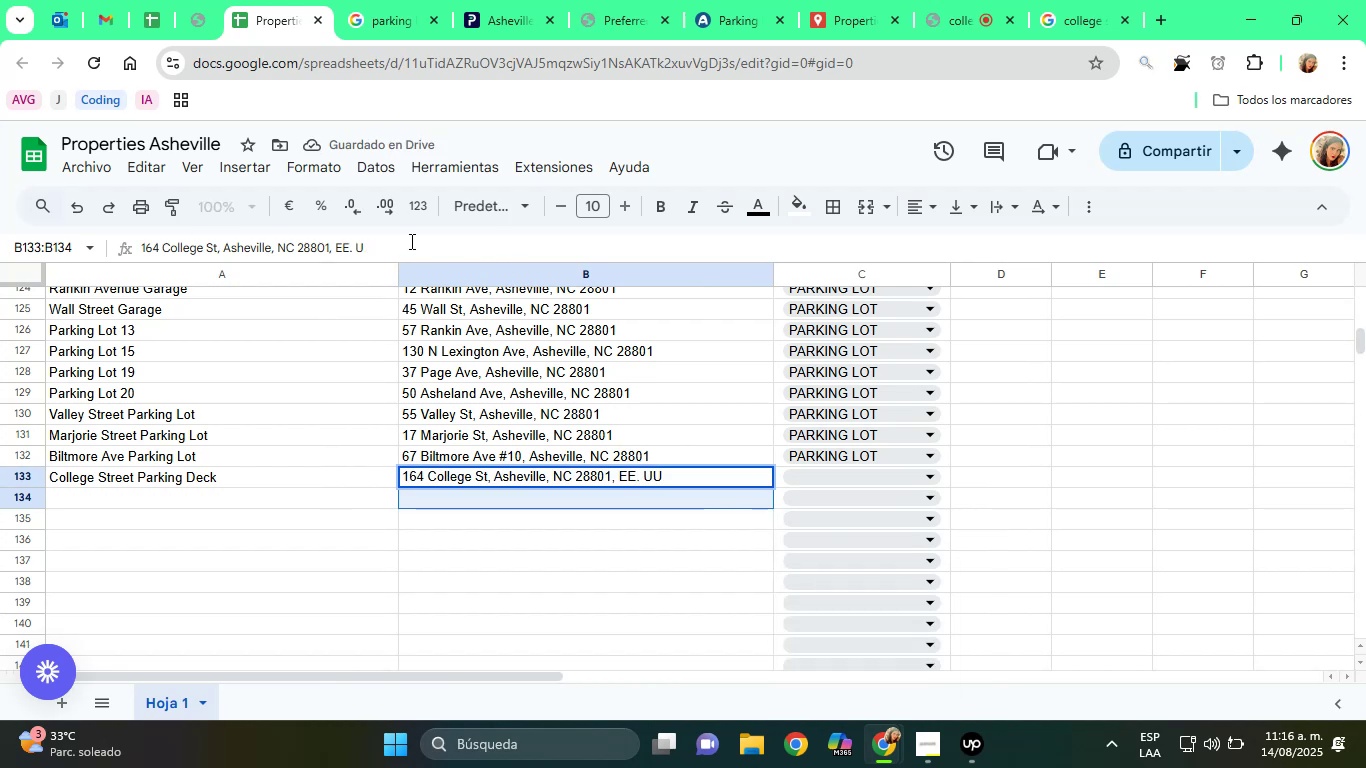 
key(Backspace)
 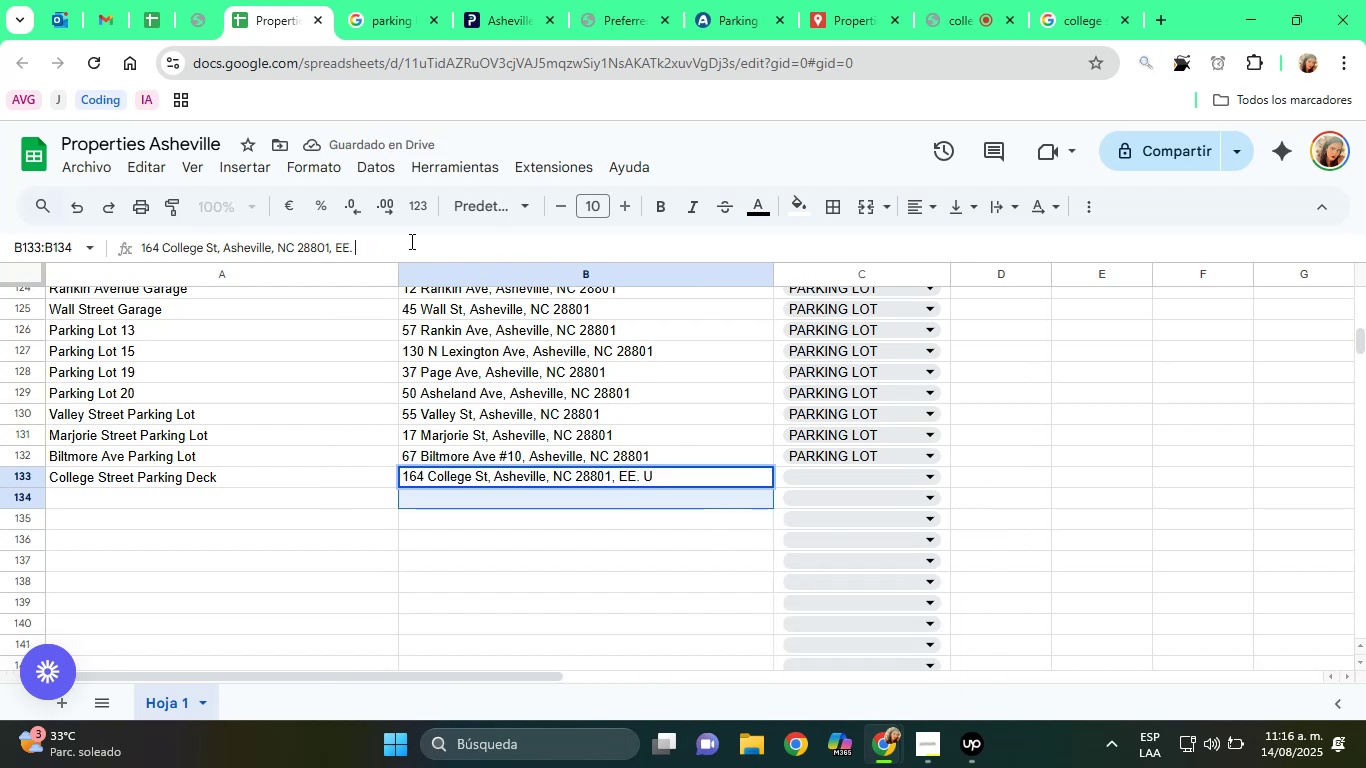 
key(Backspace)
 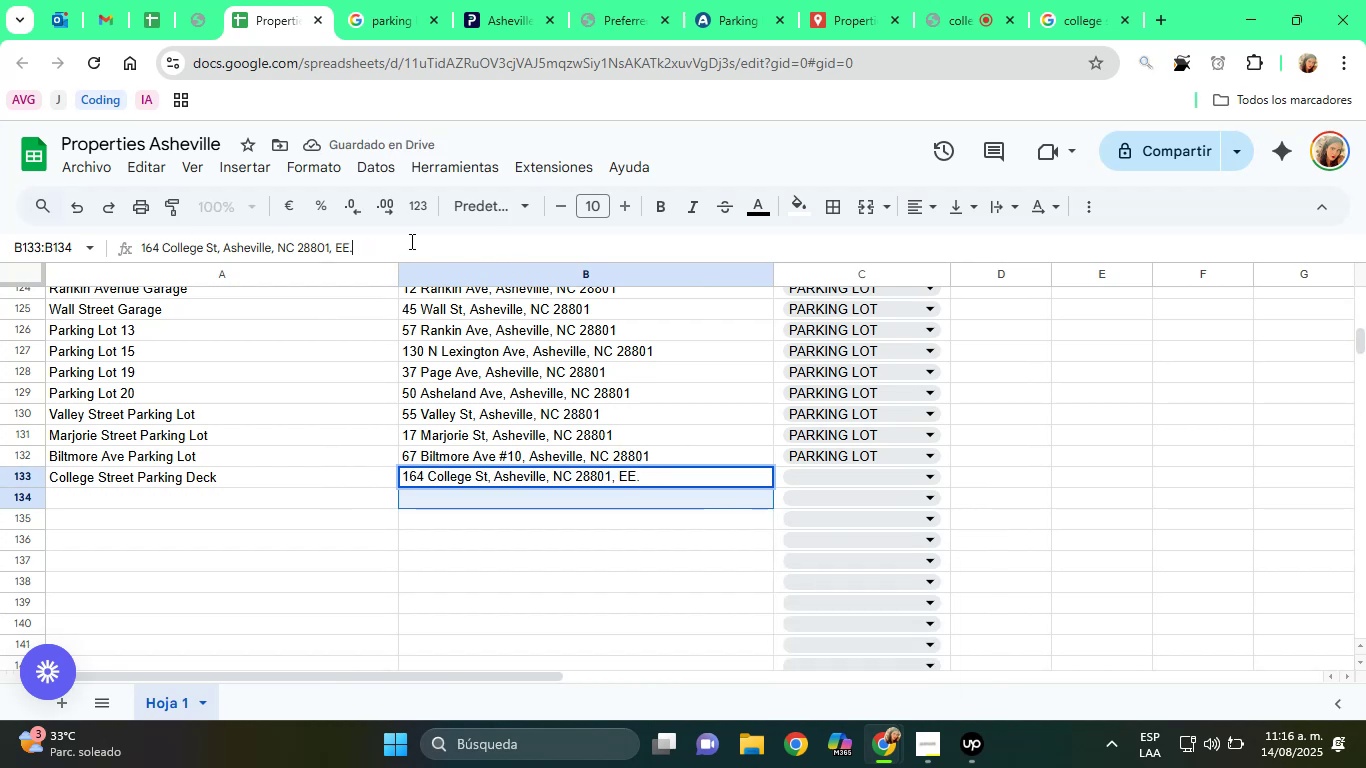 
key(Backspace)
 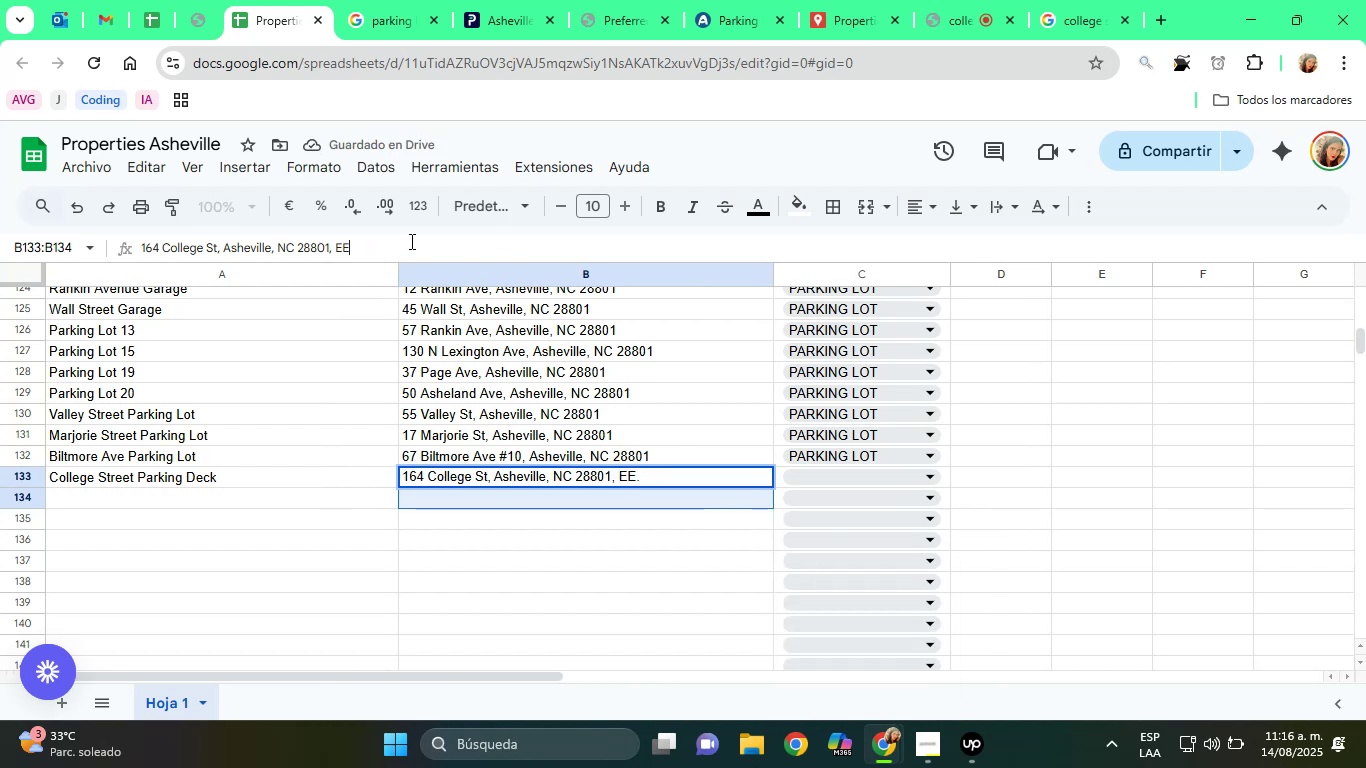 
key(Backspace)
 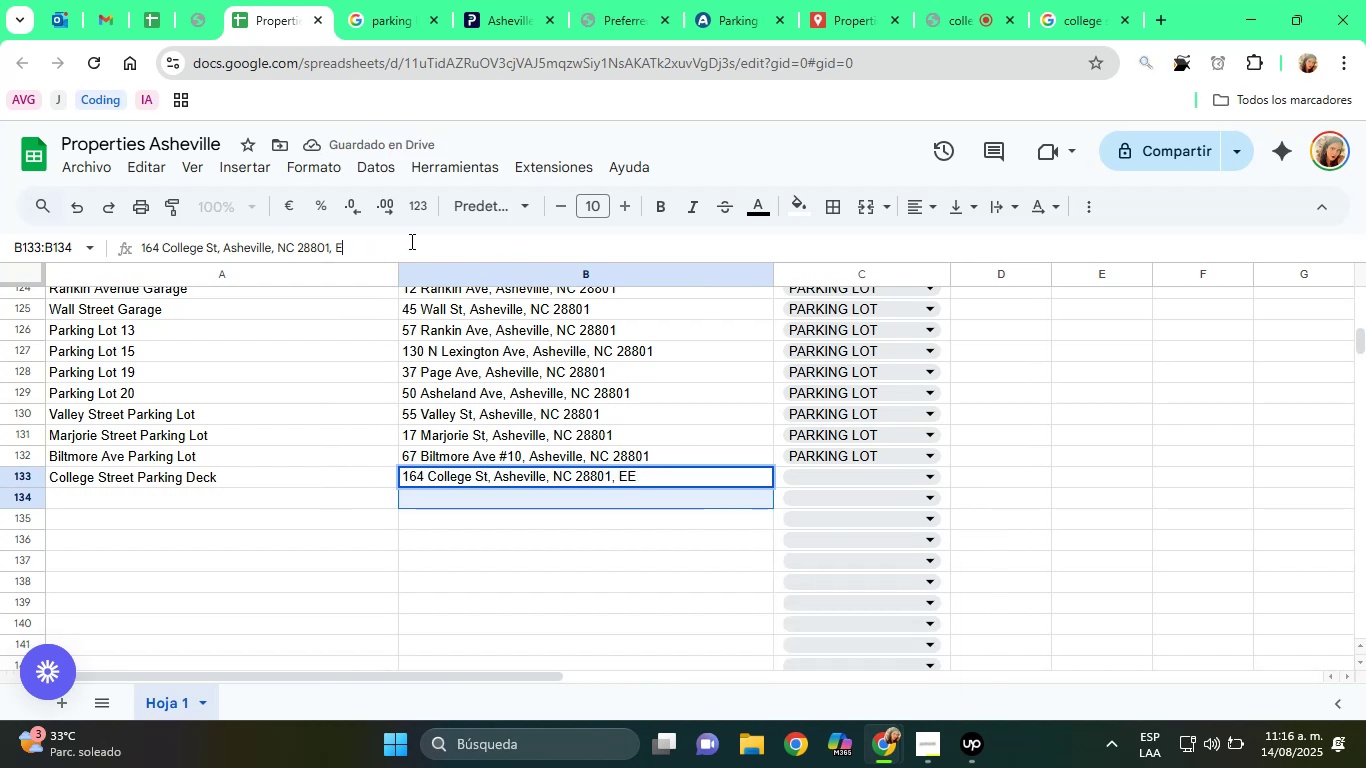 
key(Backspace)
 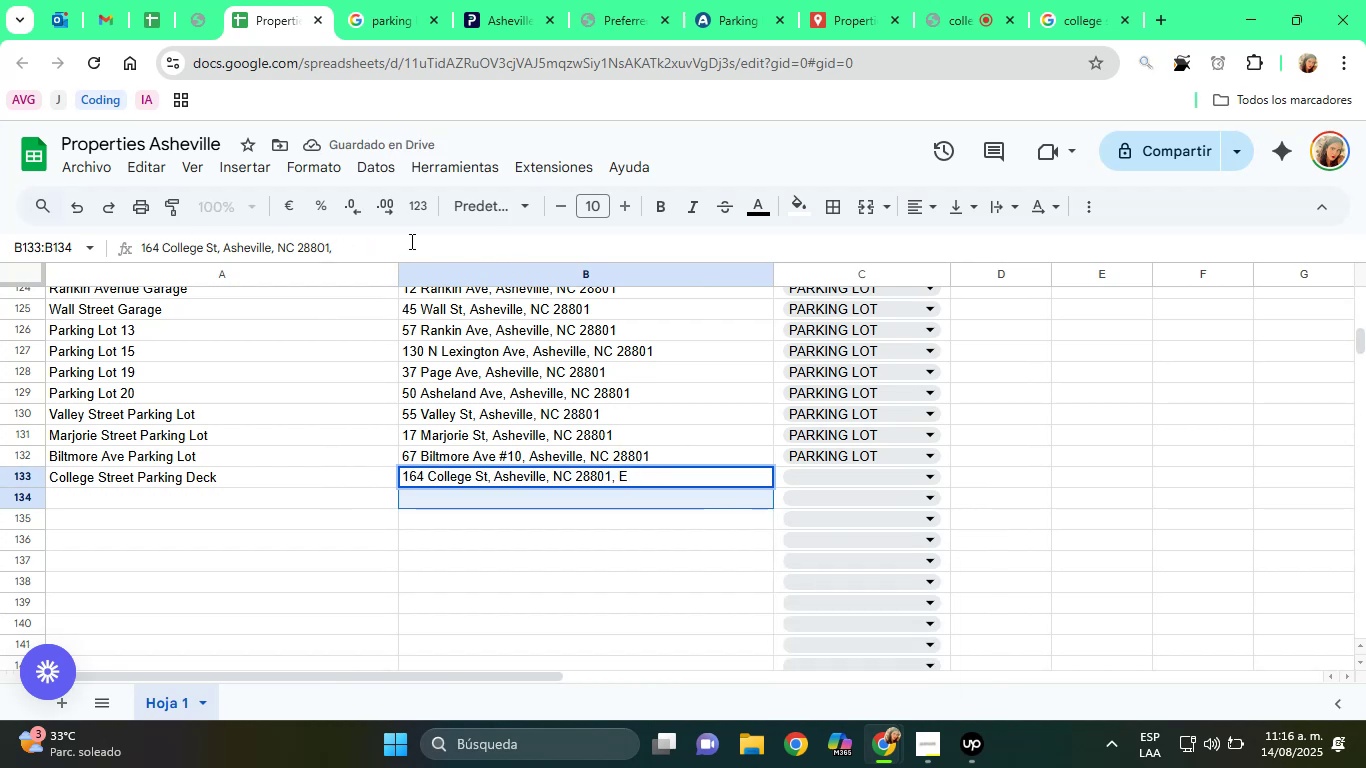 
key(Backspace)
 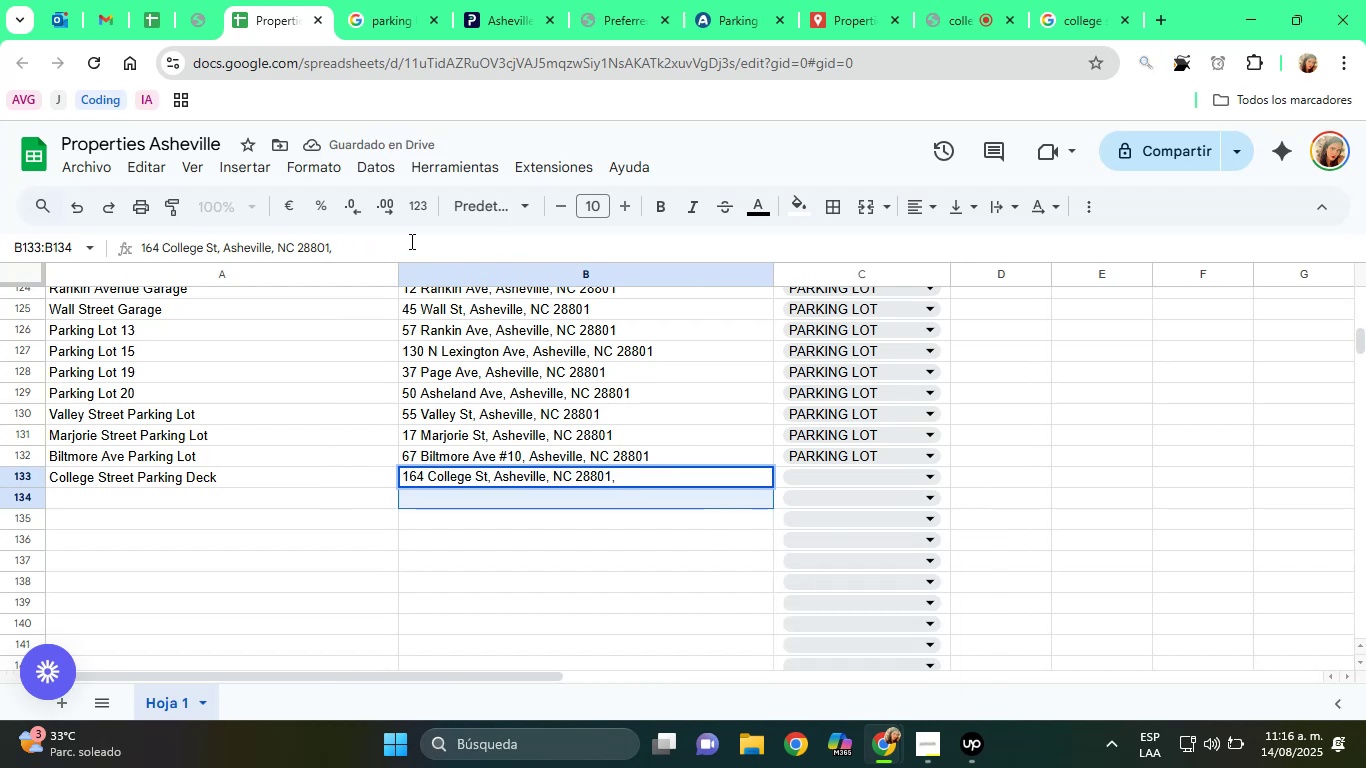 
key(Backspace)
 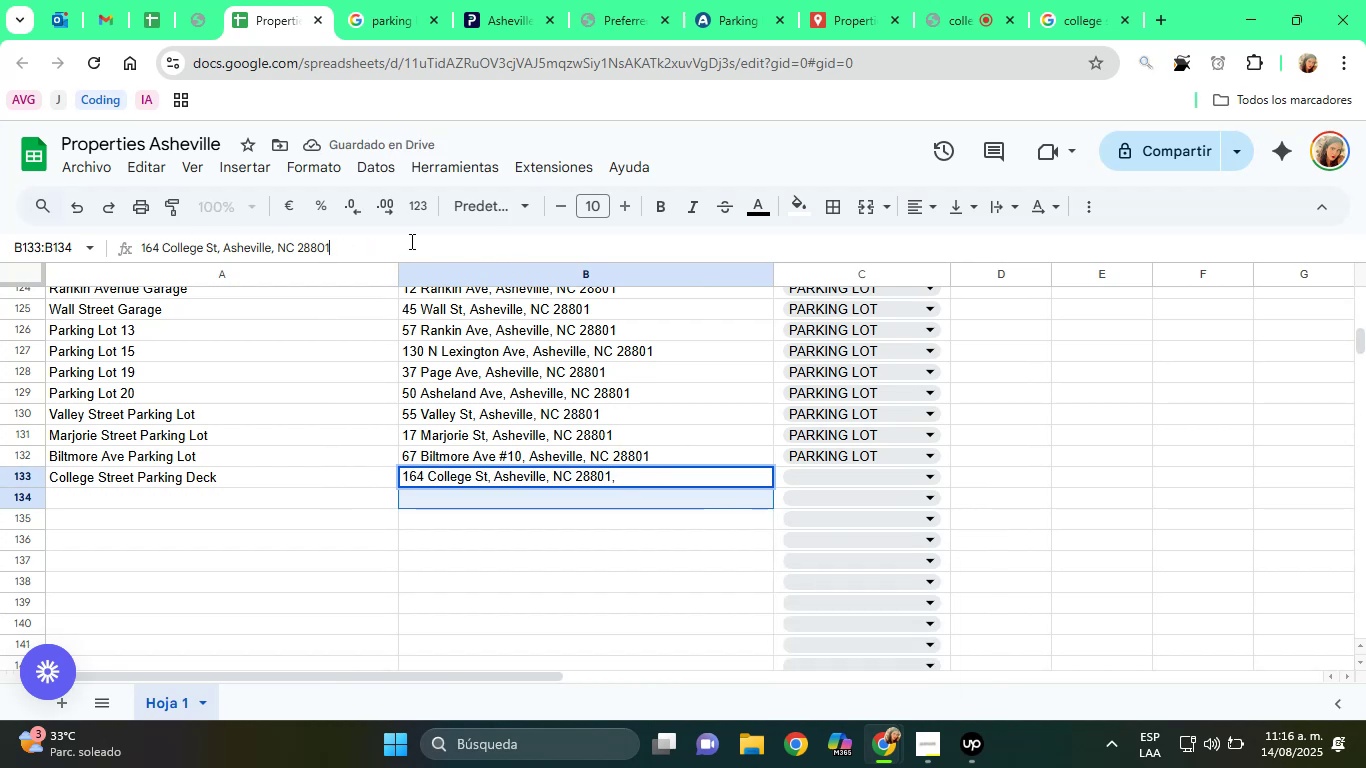 
key(Enter)
 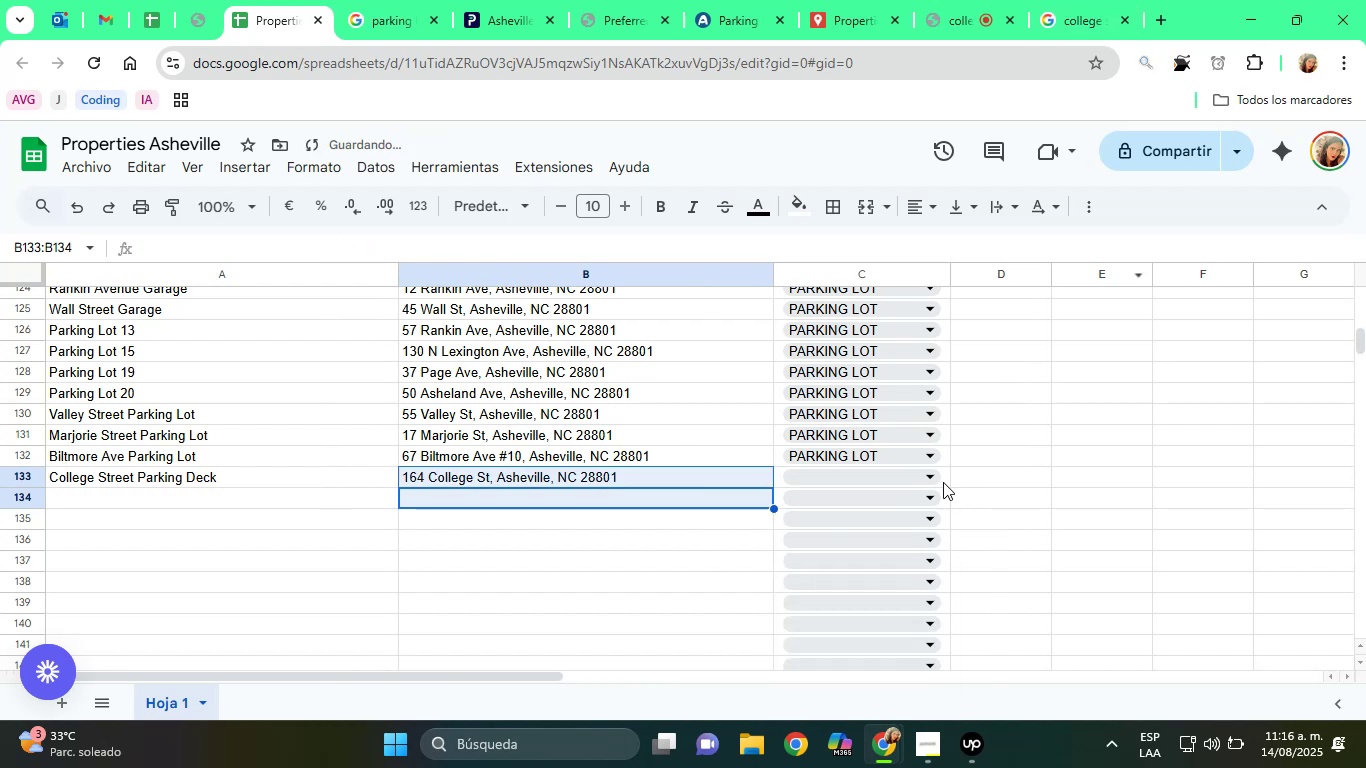 
left_click([864, 479])
 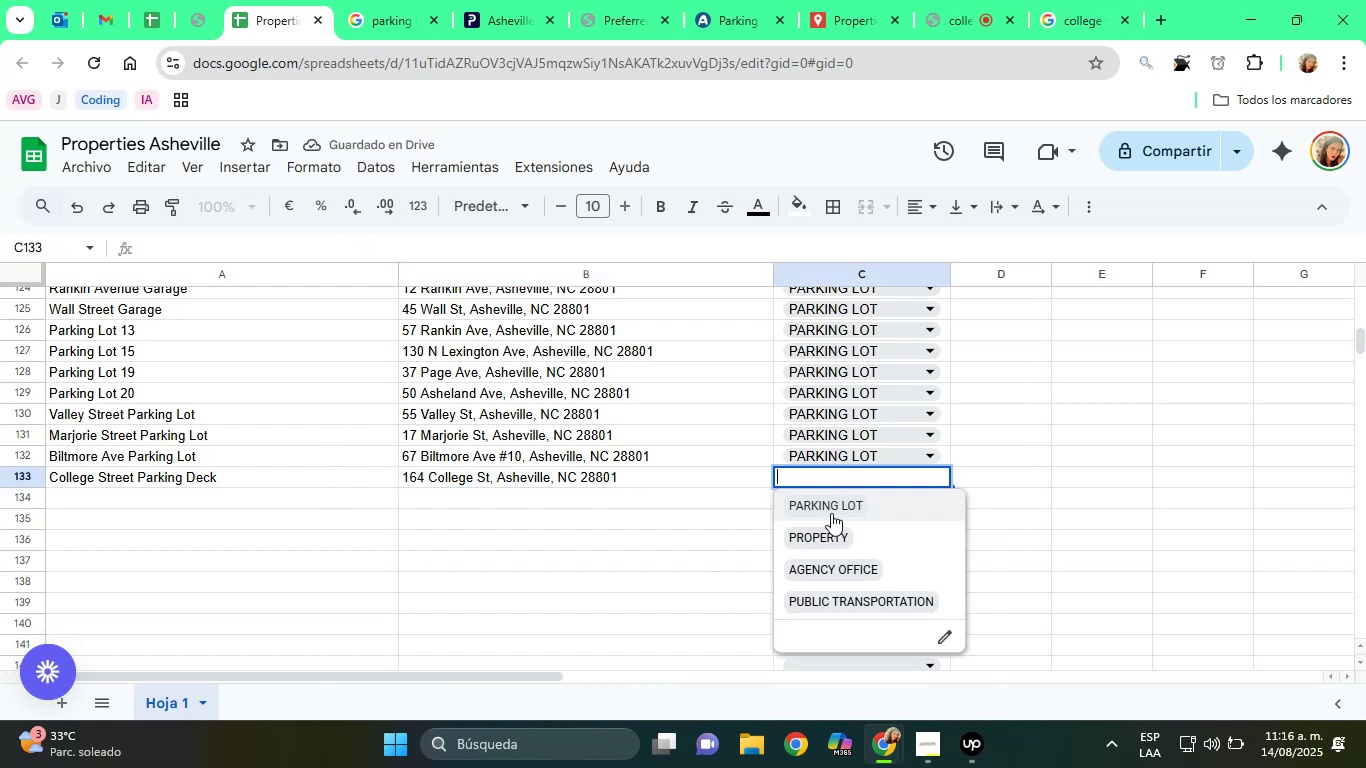 
left_click([821, 507])
 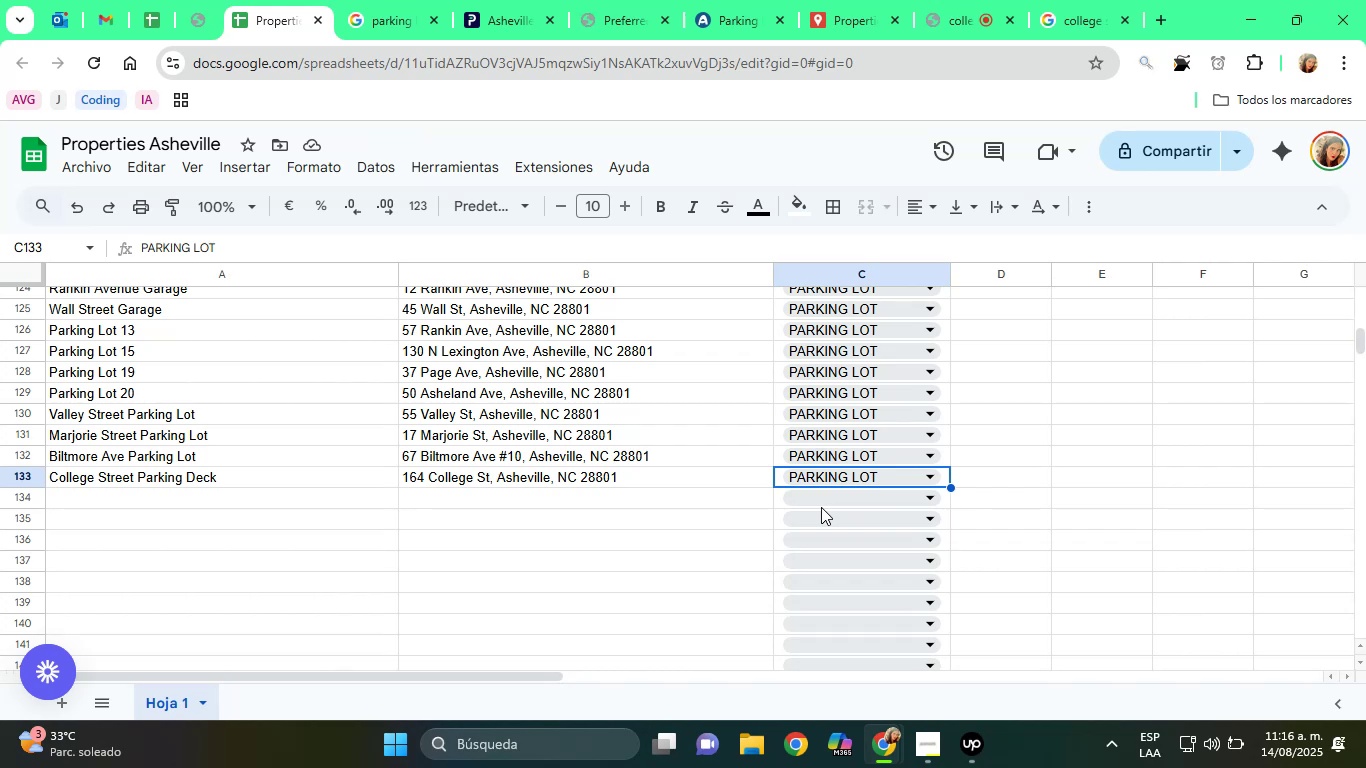 
wait(27.24)
 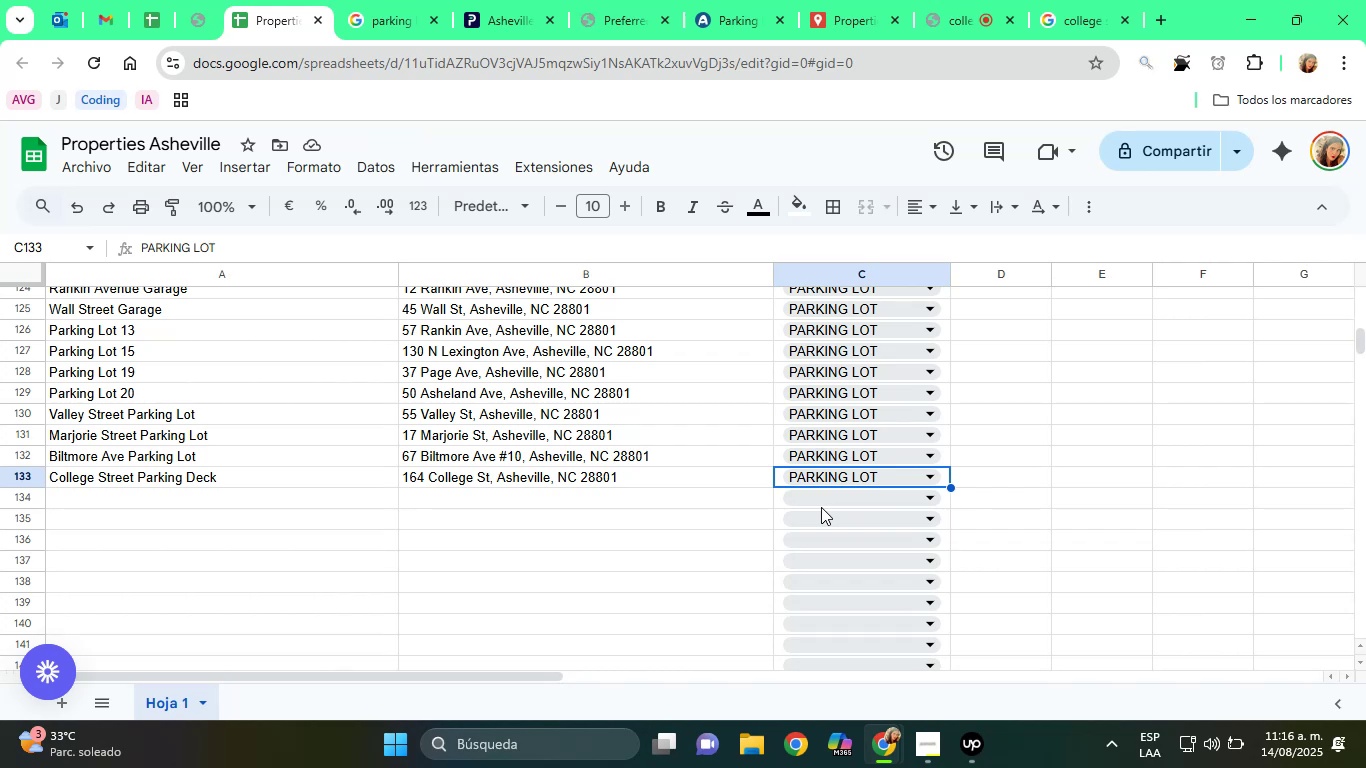 
left_click([213, 484])
 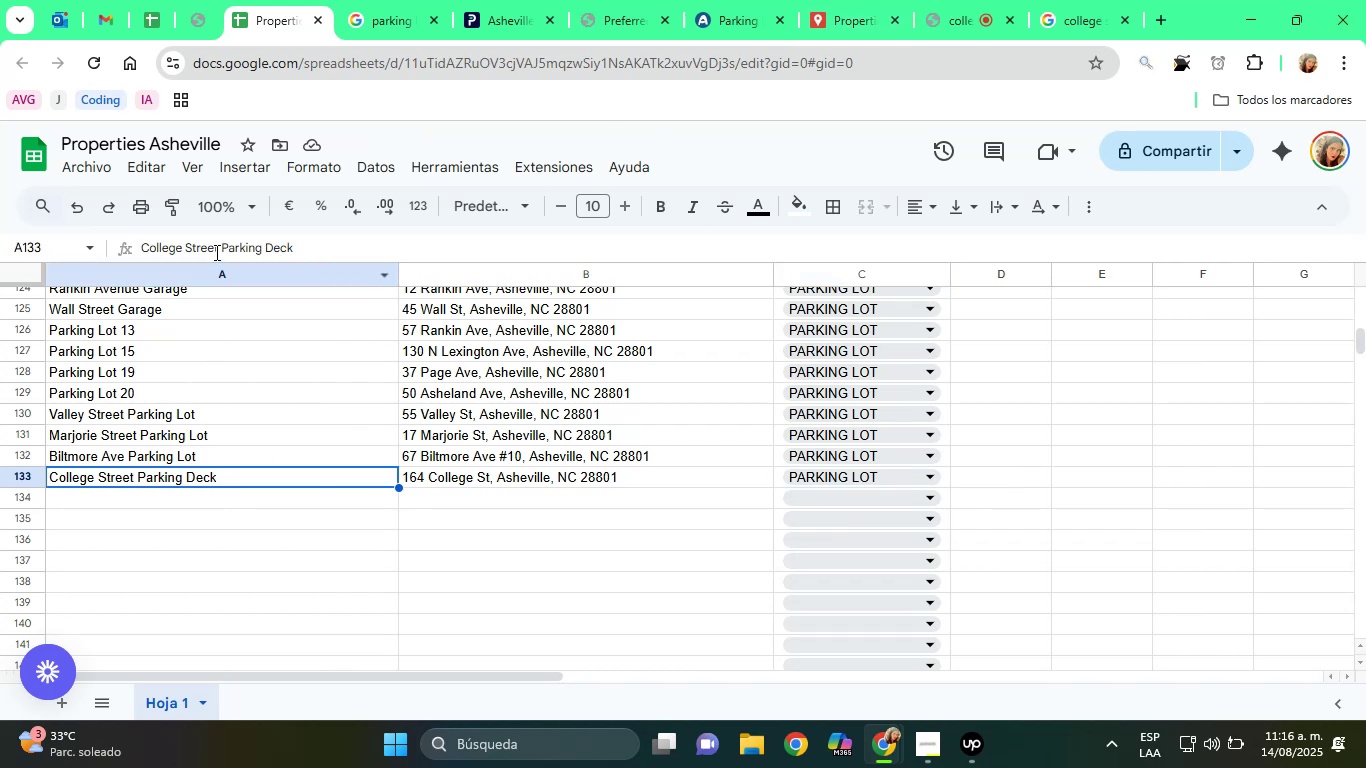 
double_click([215, 251])
 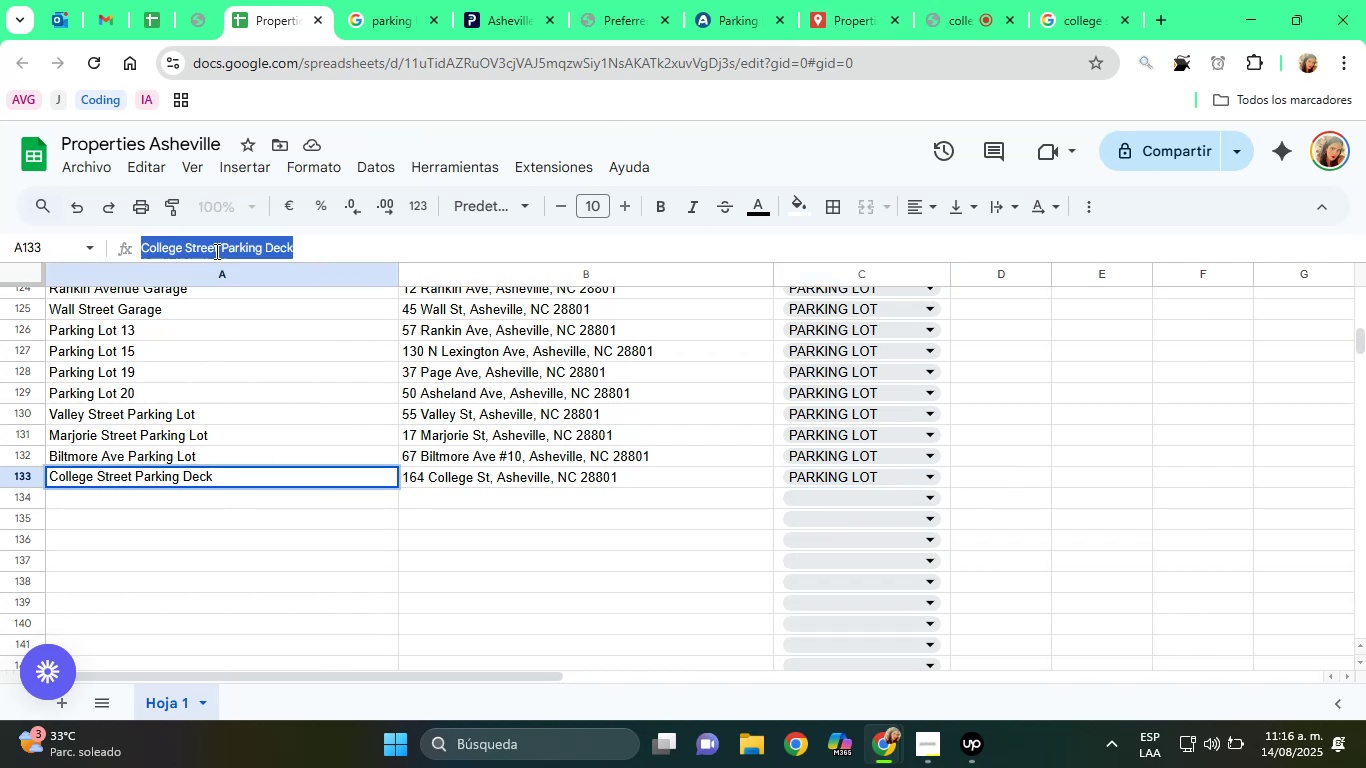 
triple_click([215, 251])
 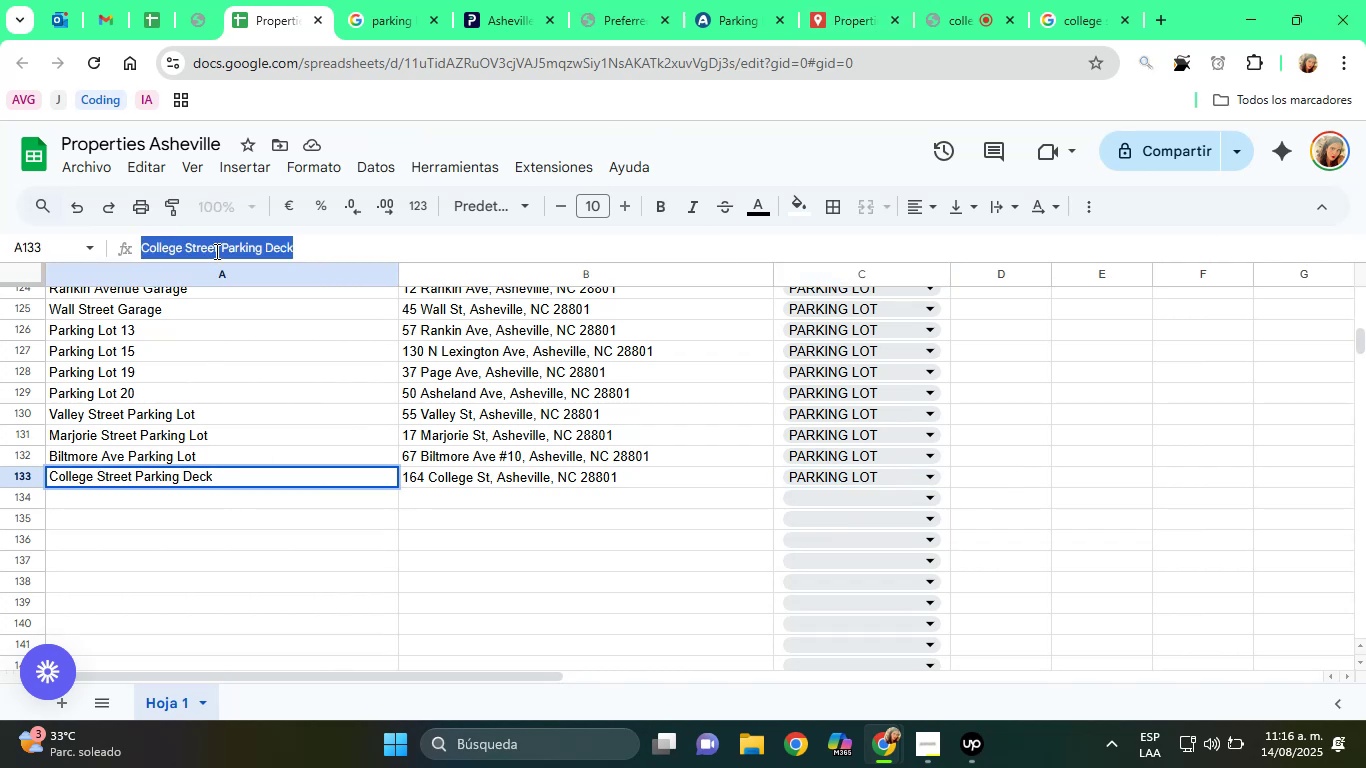 
right_click([215, 251])
 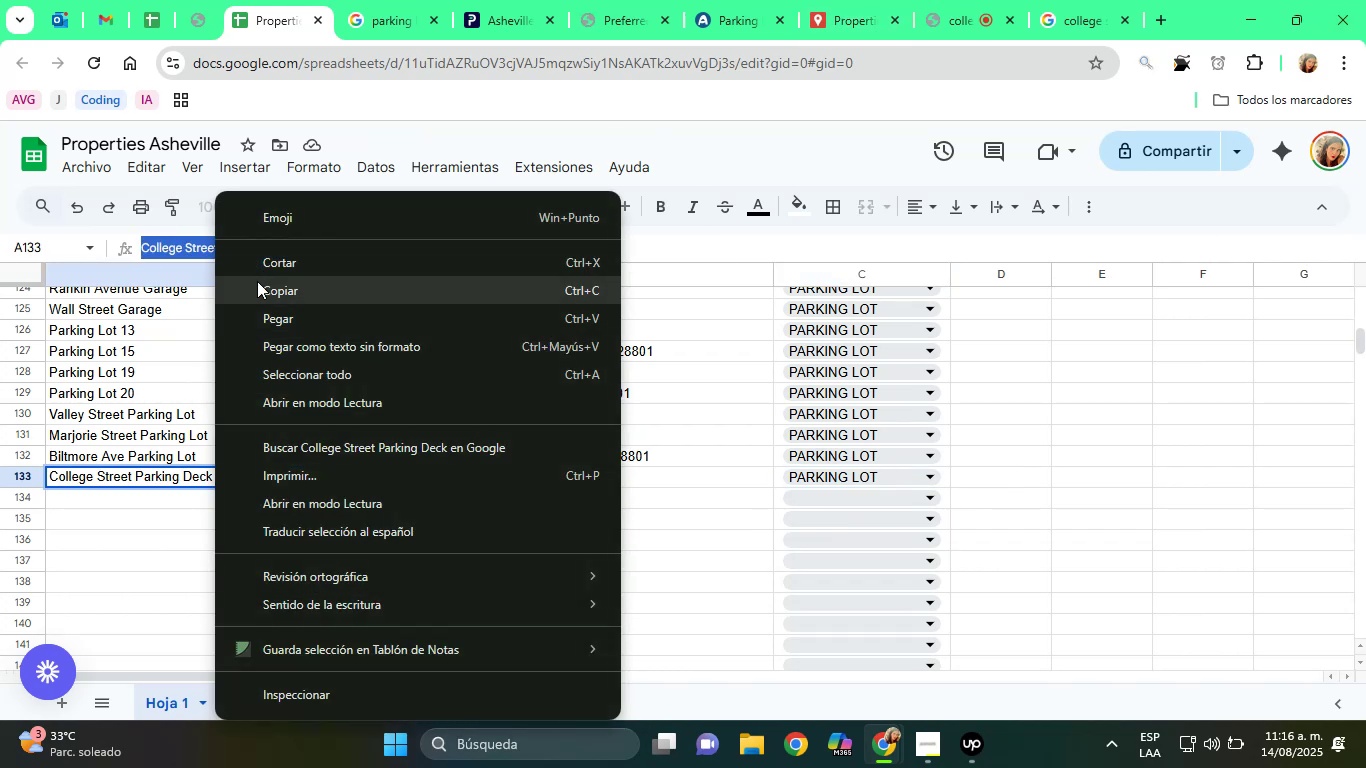 
left_click([260, 285])
 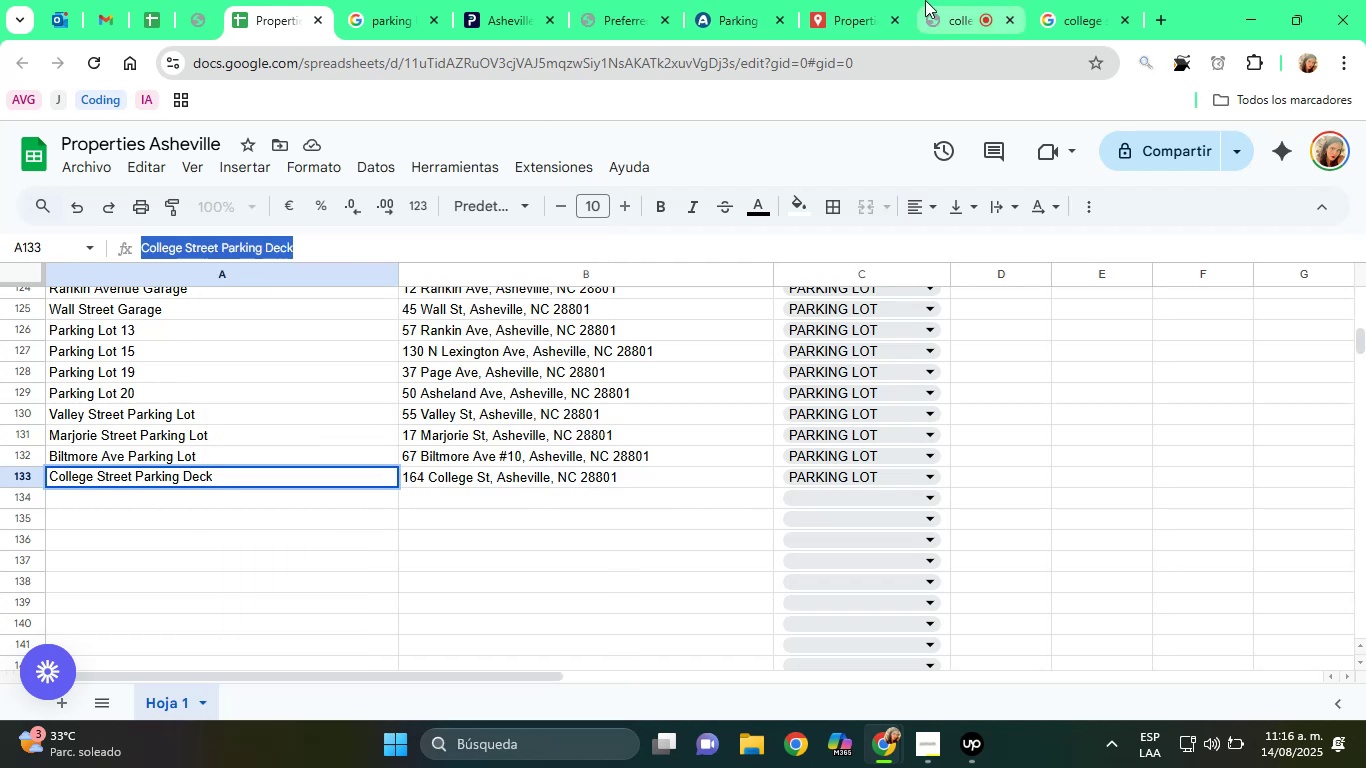 
left_click([852, 0])
 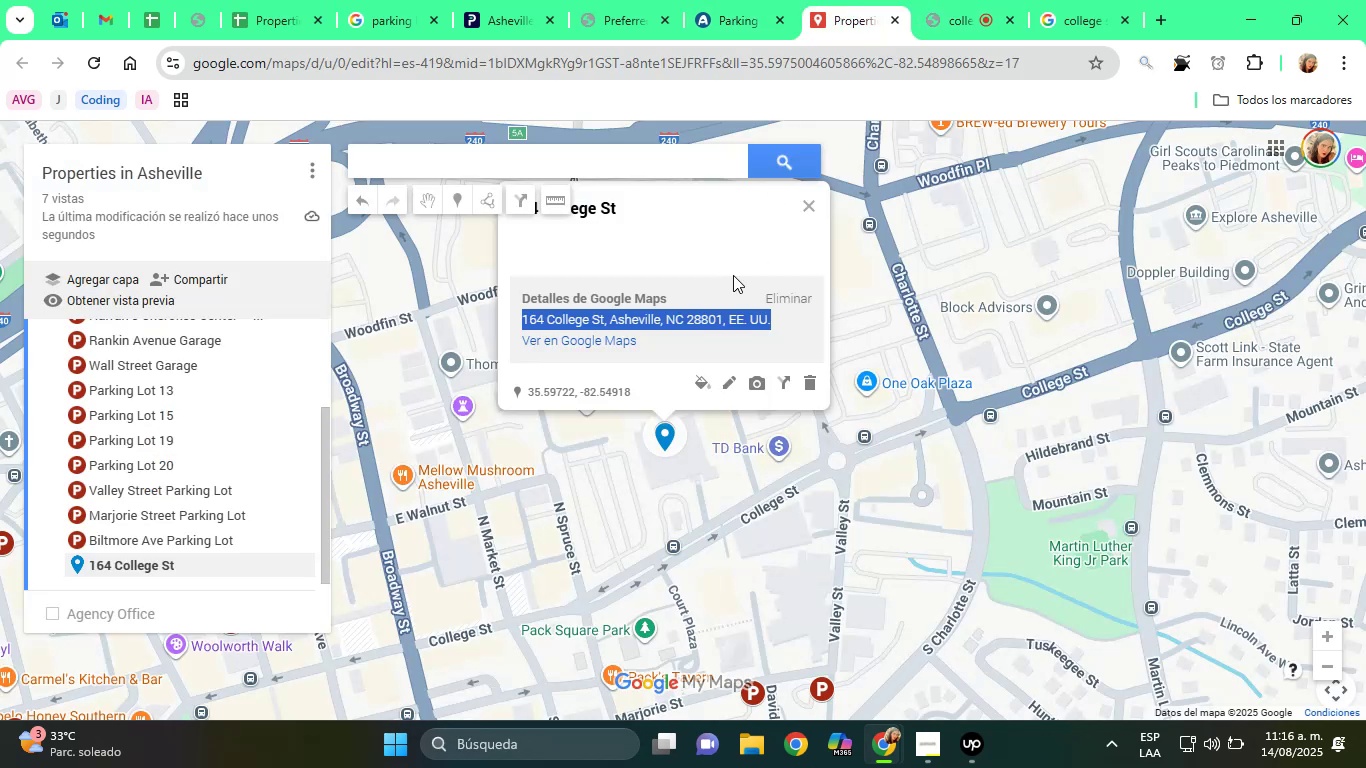 
left_click([702, 248])
 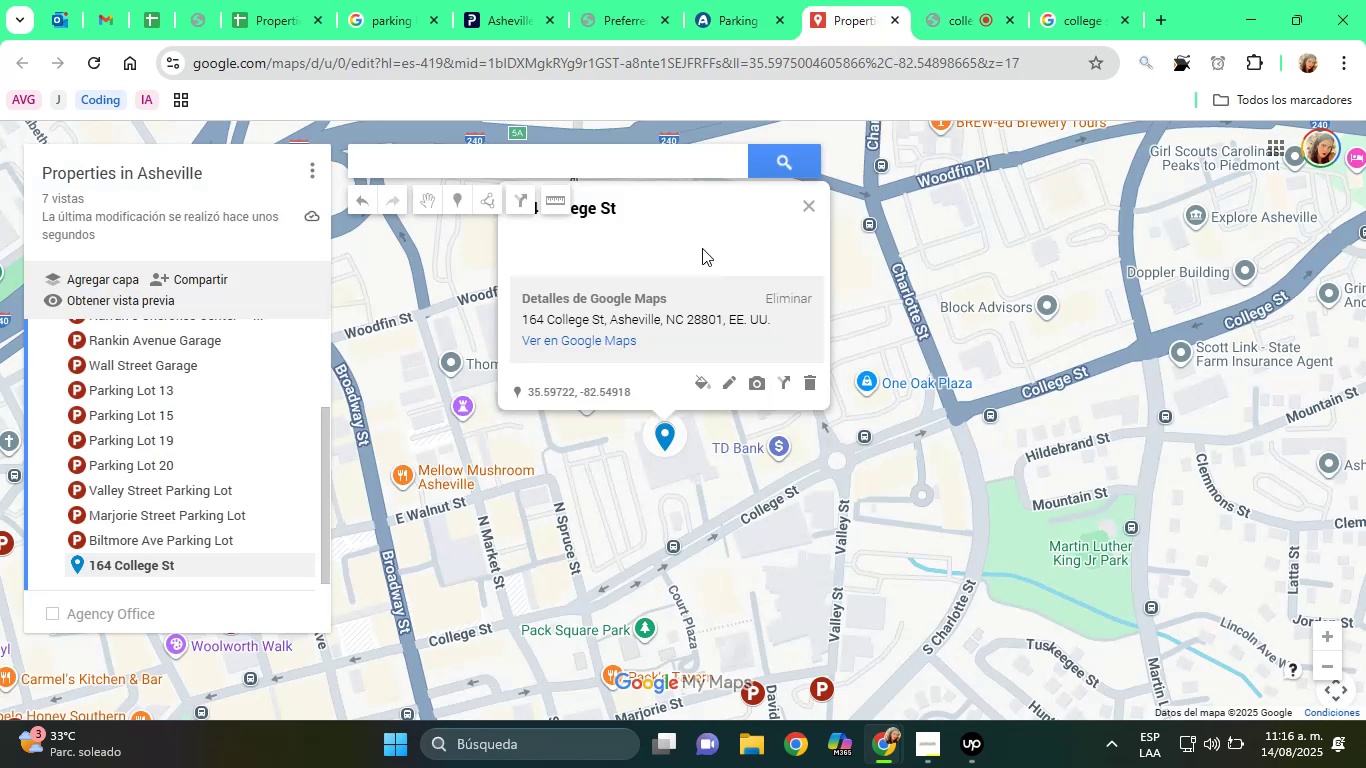 
scroll: coordinate [702, 248], scroll_direction: up, amount: 1.0
 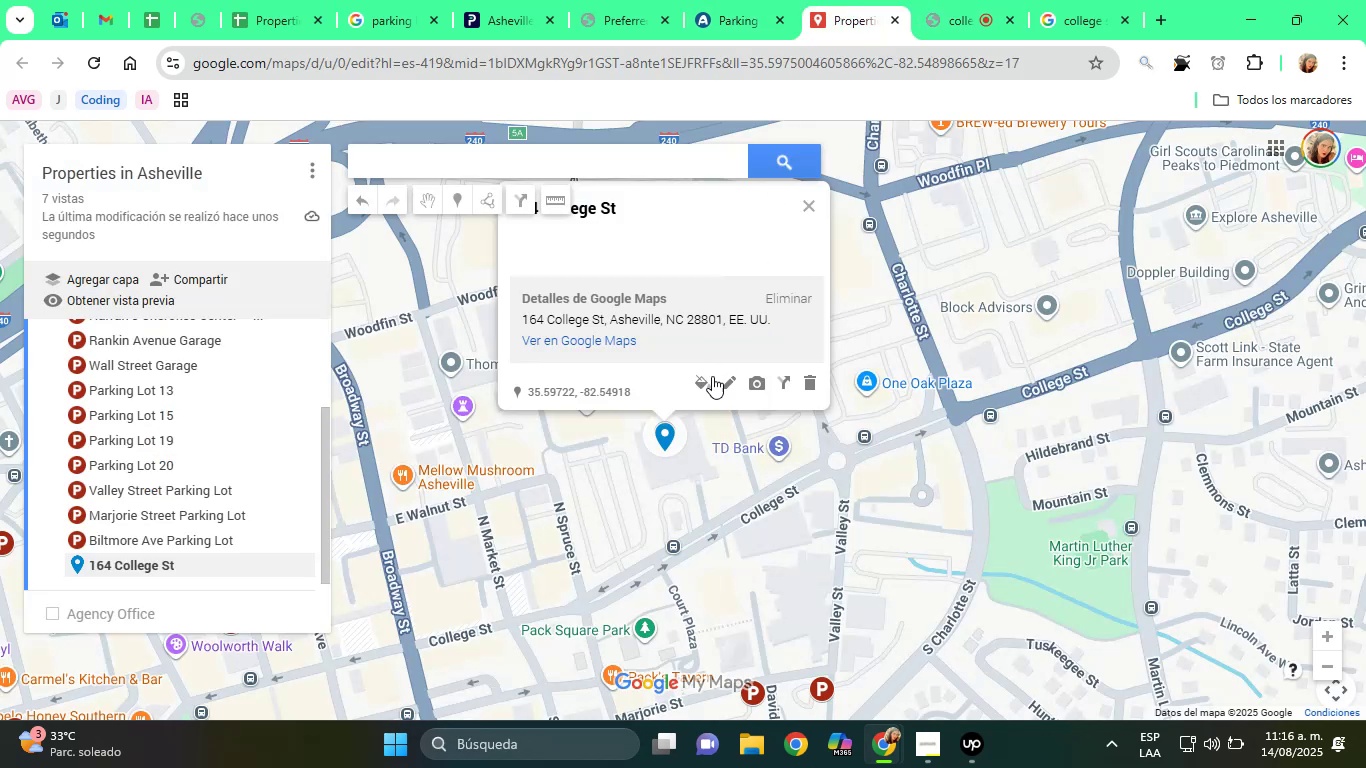 
left_click([706, 379])
 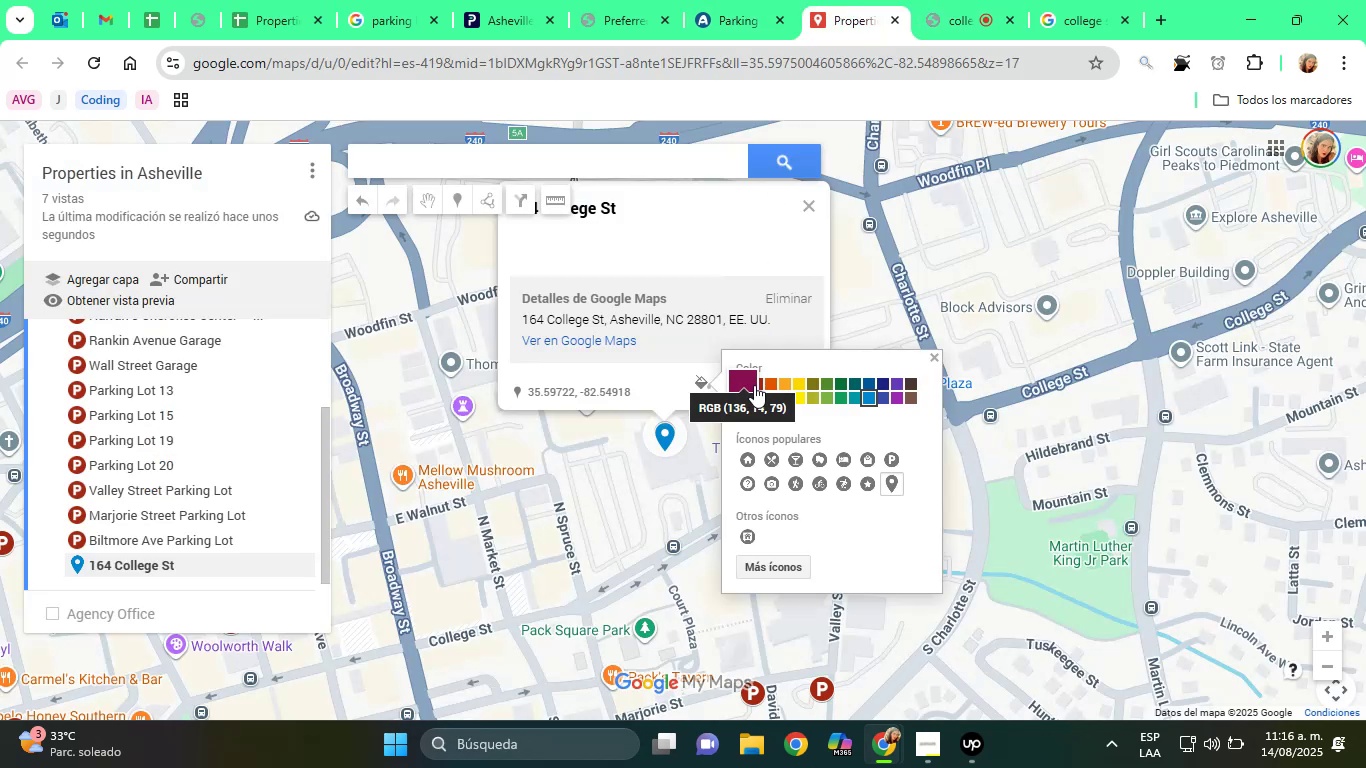 
left_click([759, 385])
 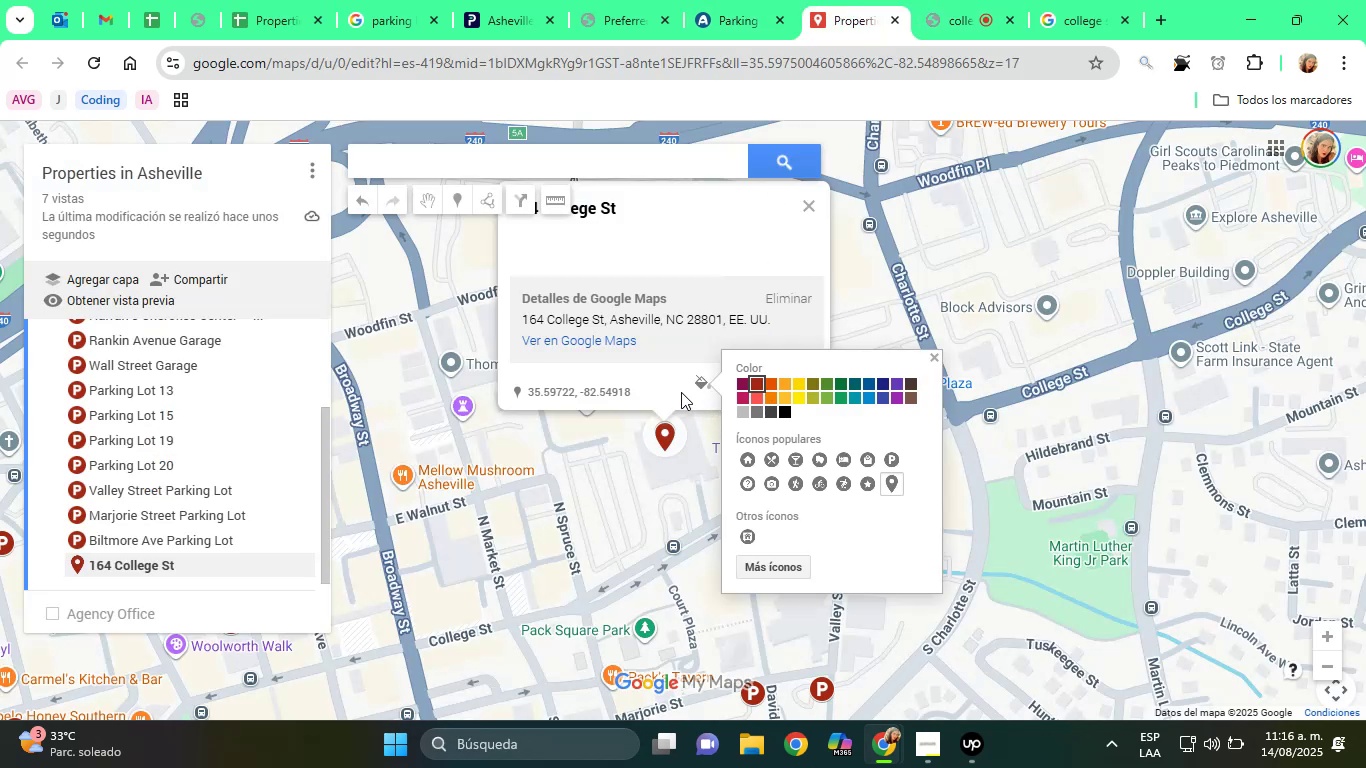 
left_click([675, 384])
 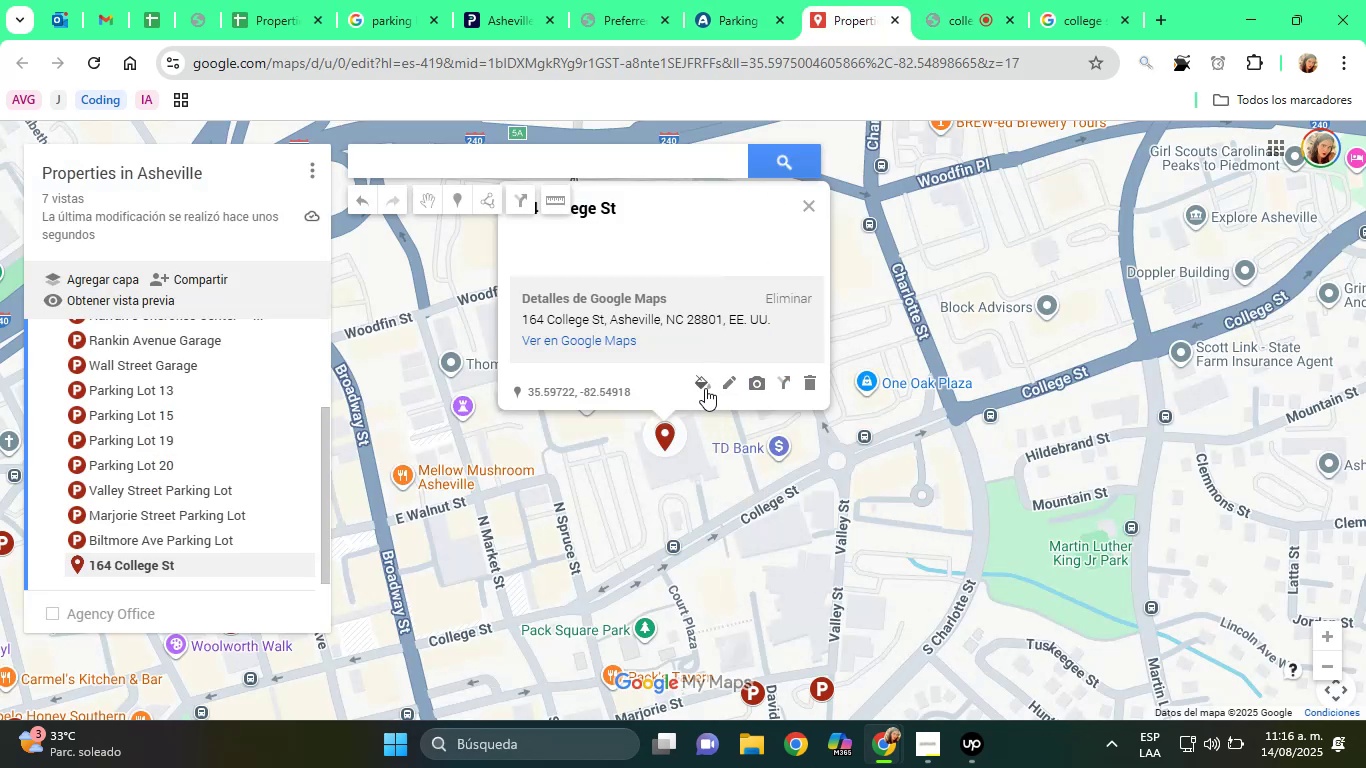 
left_click([705, 388])
 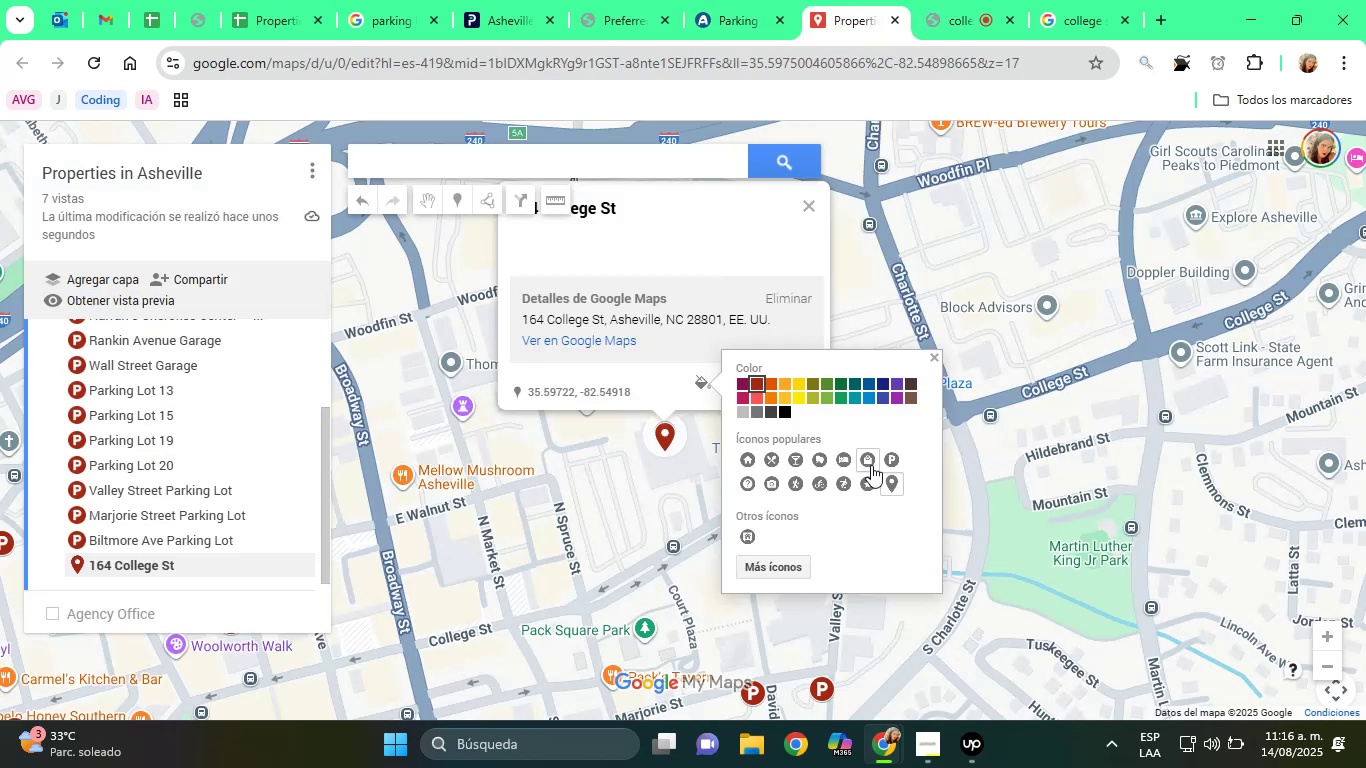 
left_click([891, 459])
 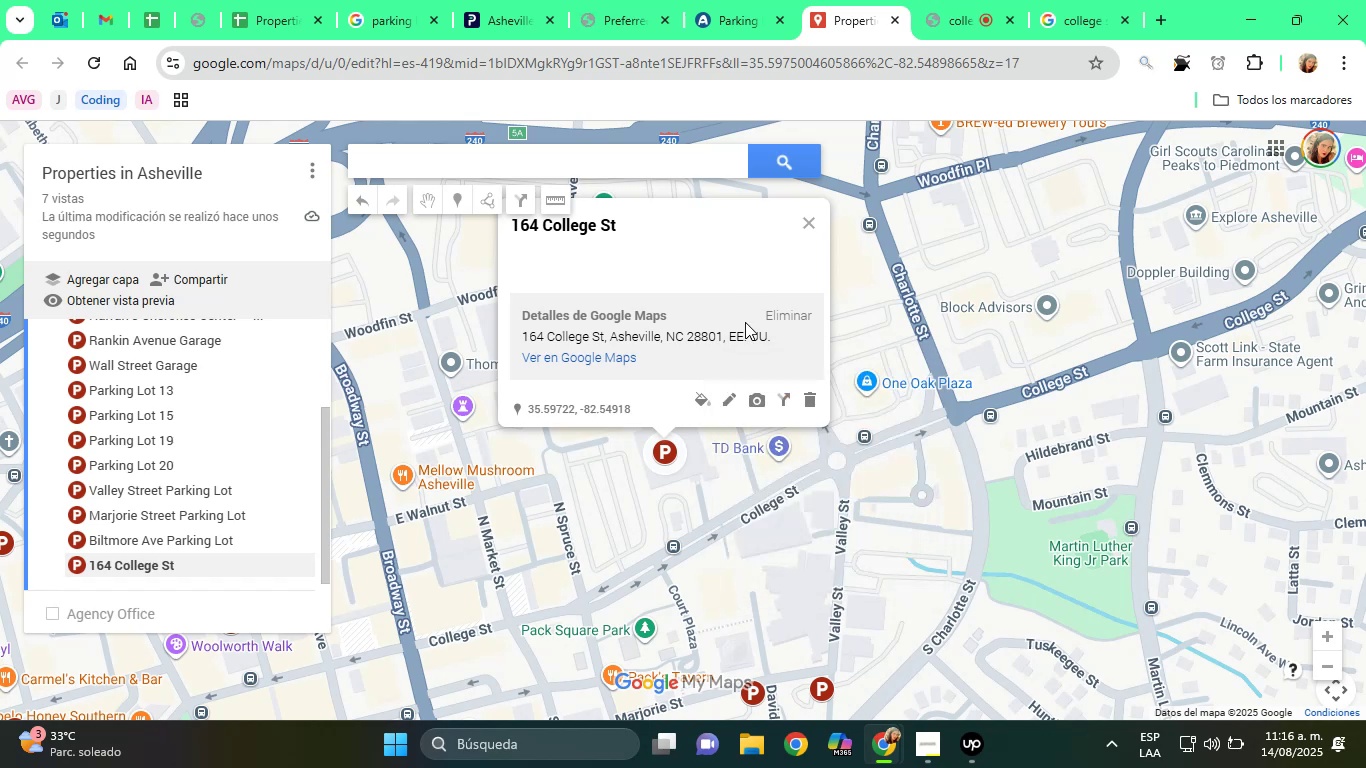 
left_click([730, 399])
 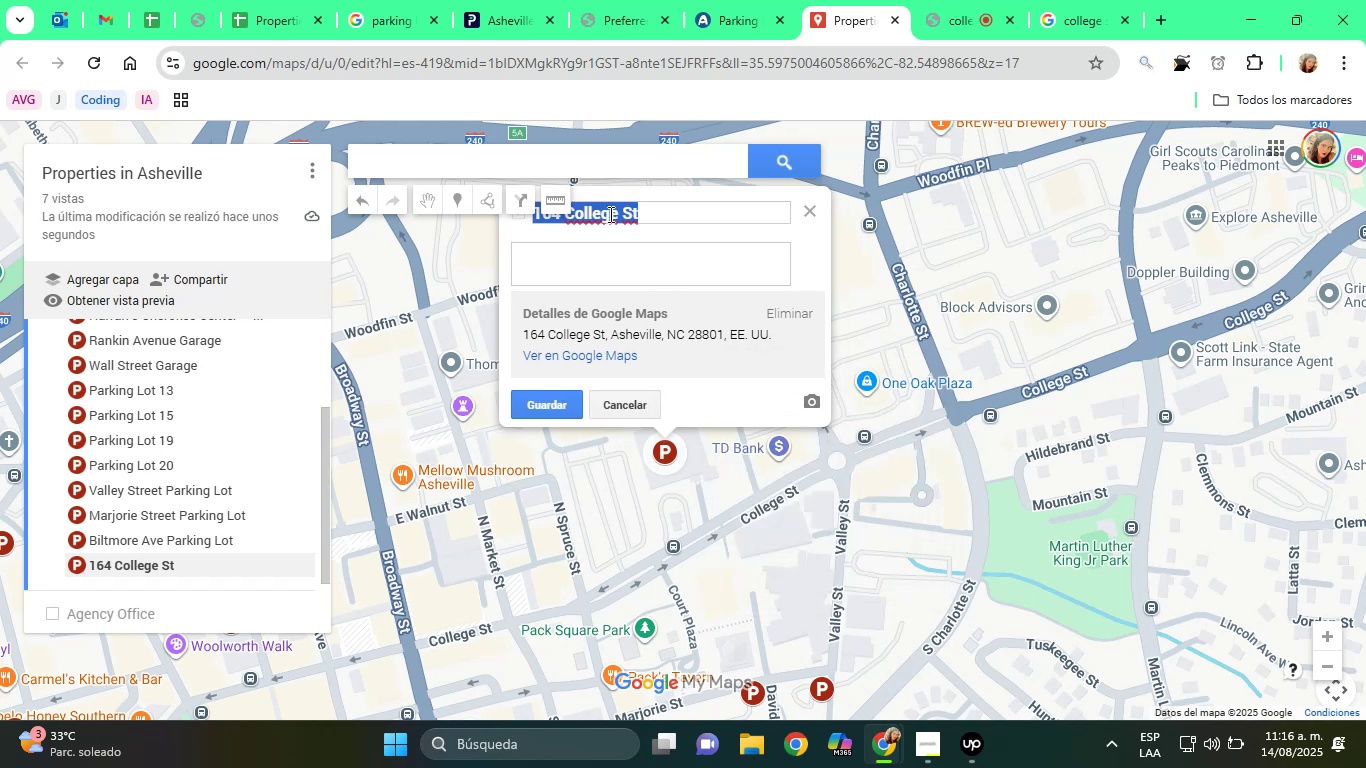 
right_click([609, 211])
 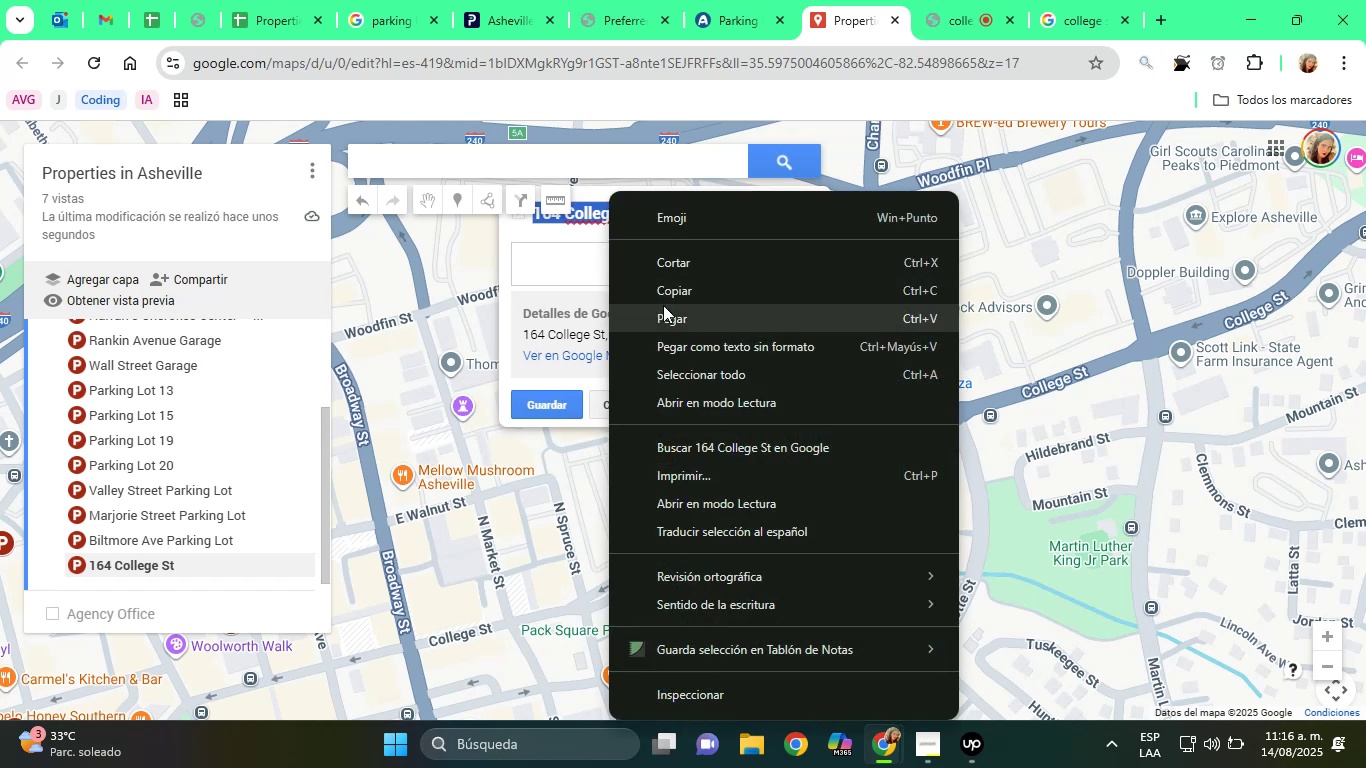 
left_click([666, 306])
 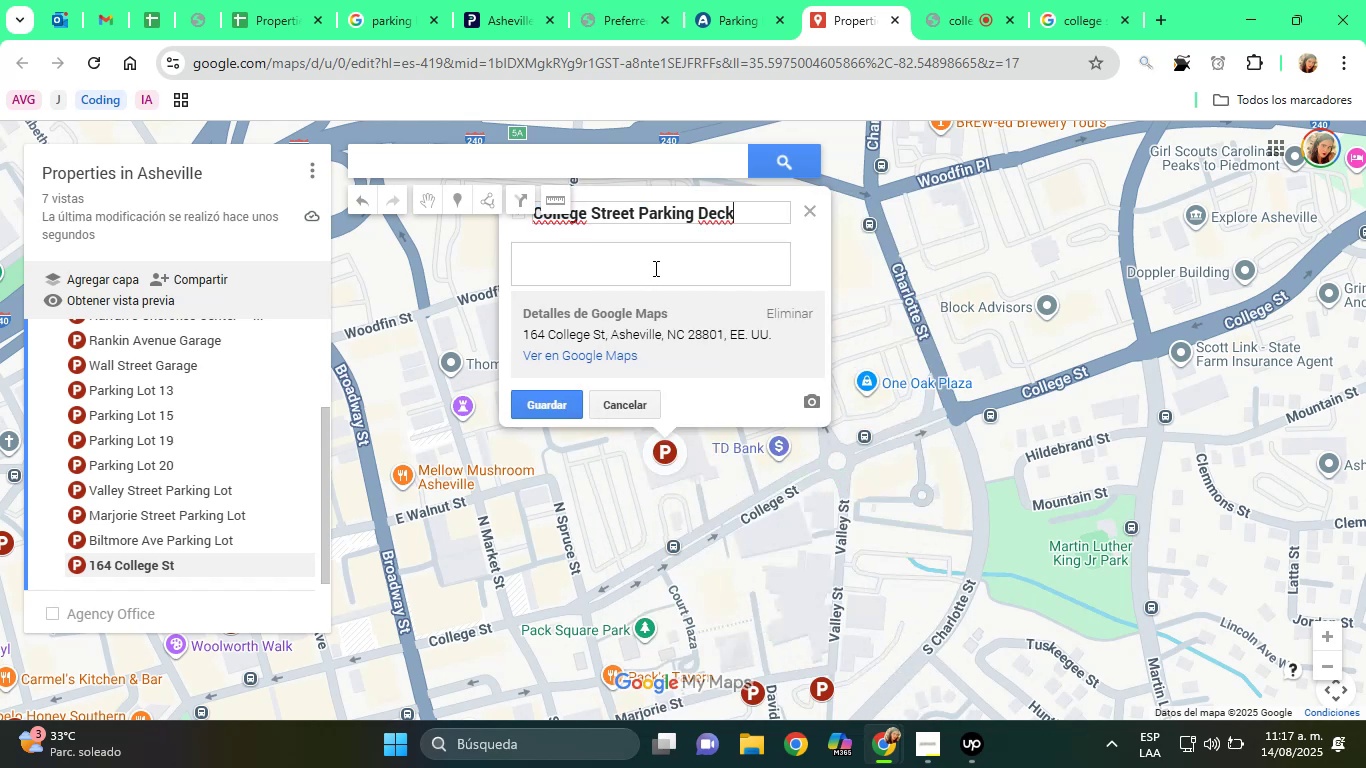 
left_click([654, 266])
 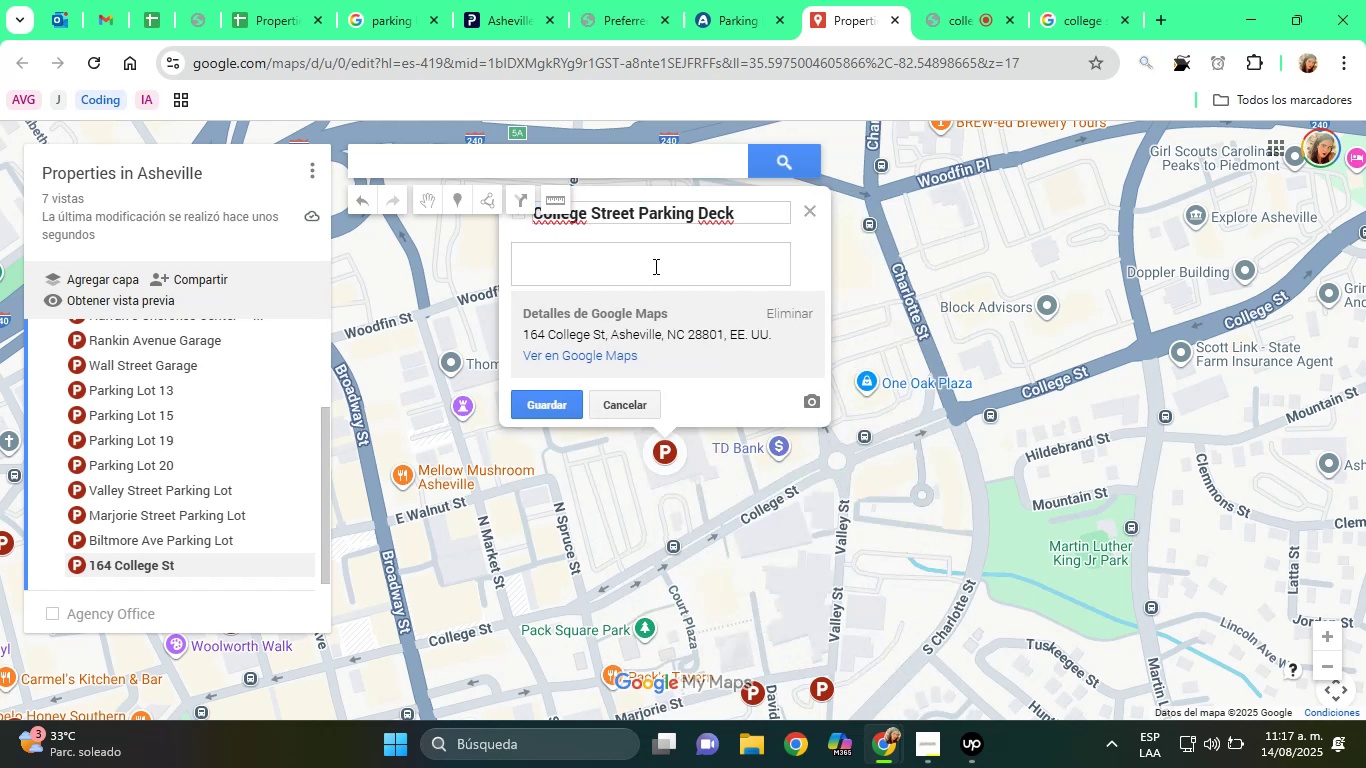 
type(Parking Lot)
 